 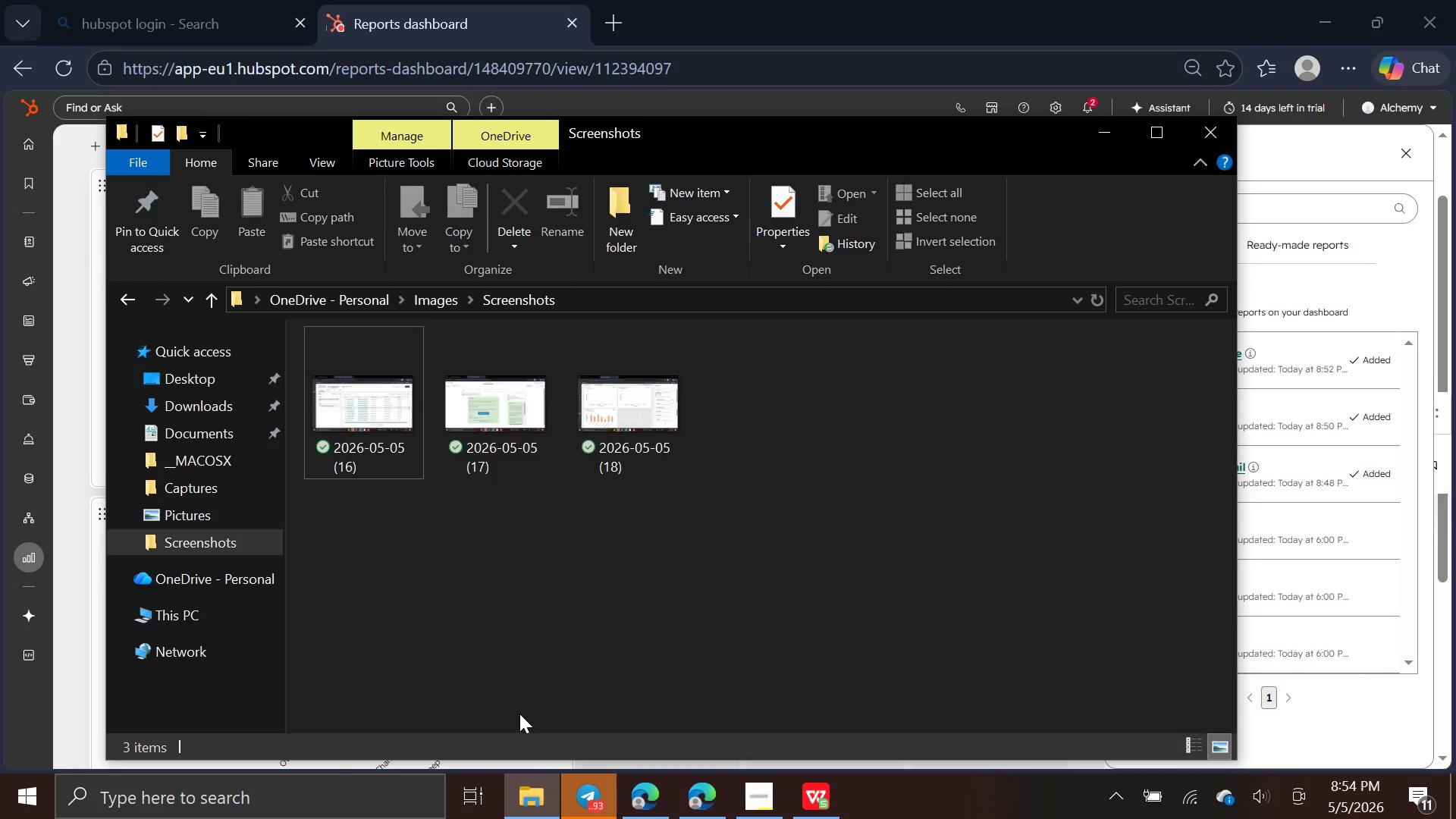 
mouse_move([631, 466])
 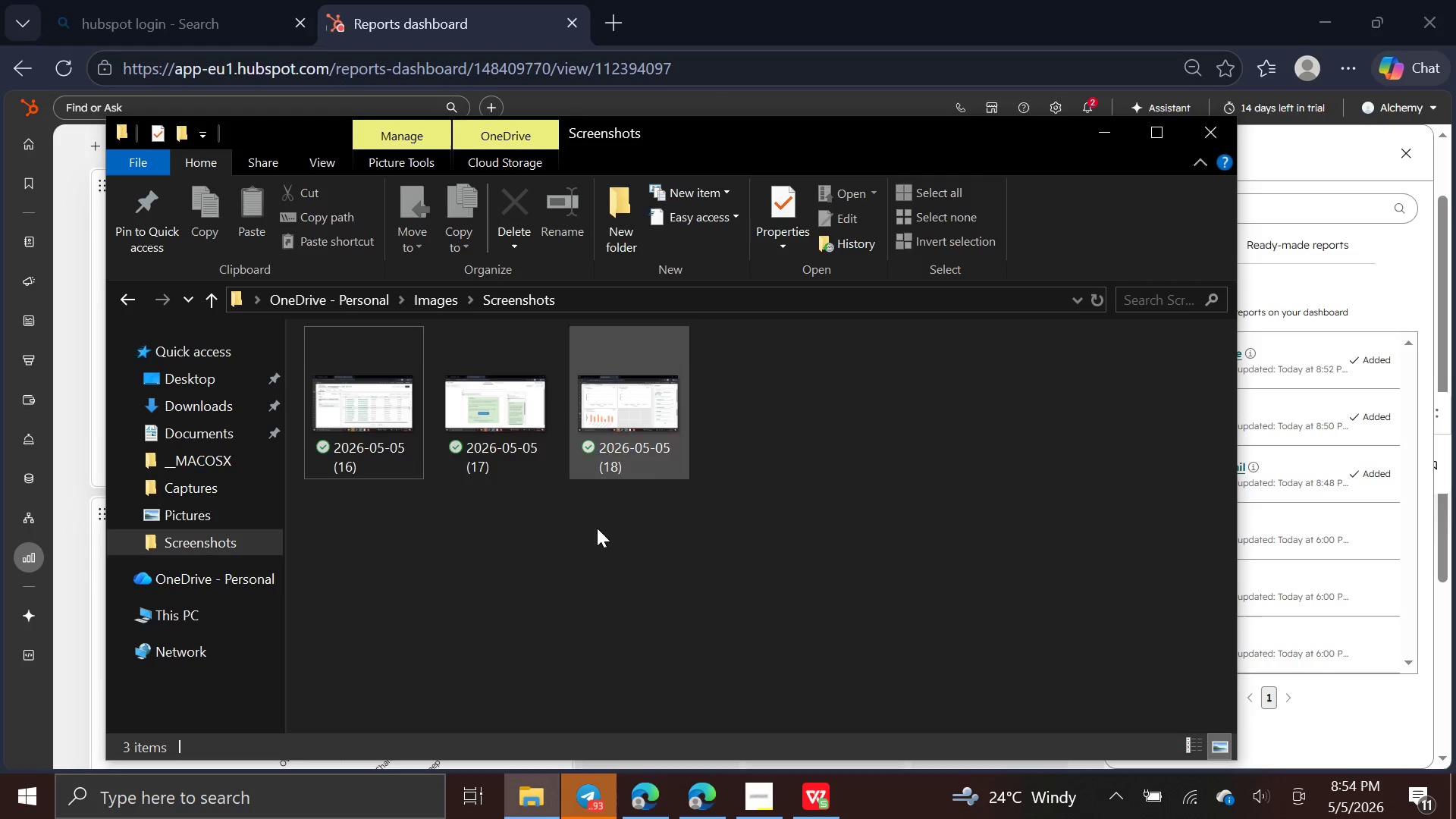 
wait(8.93)
 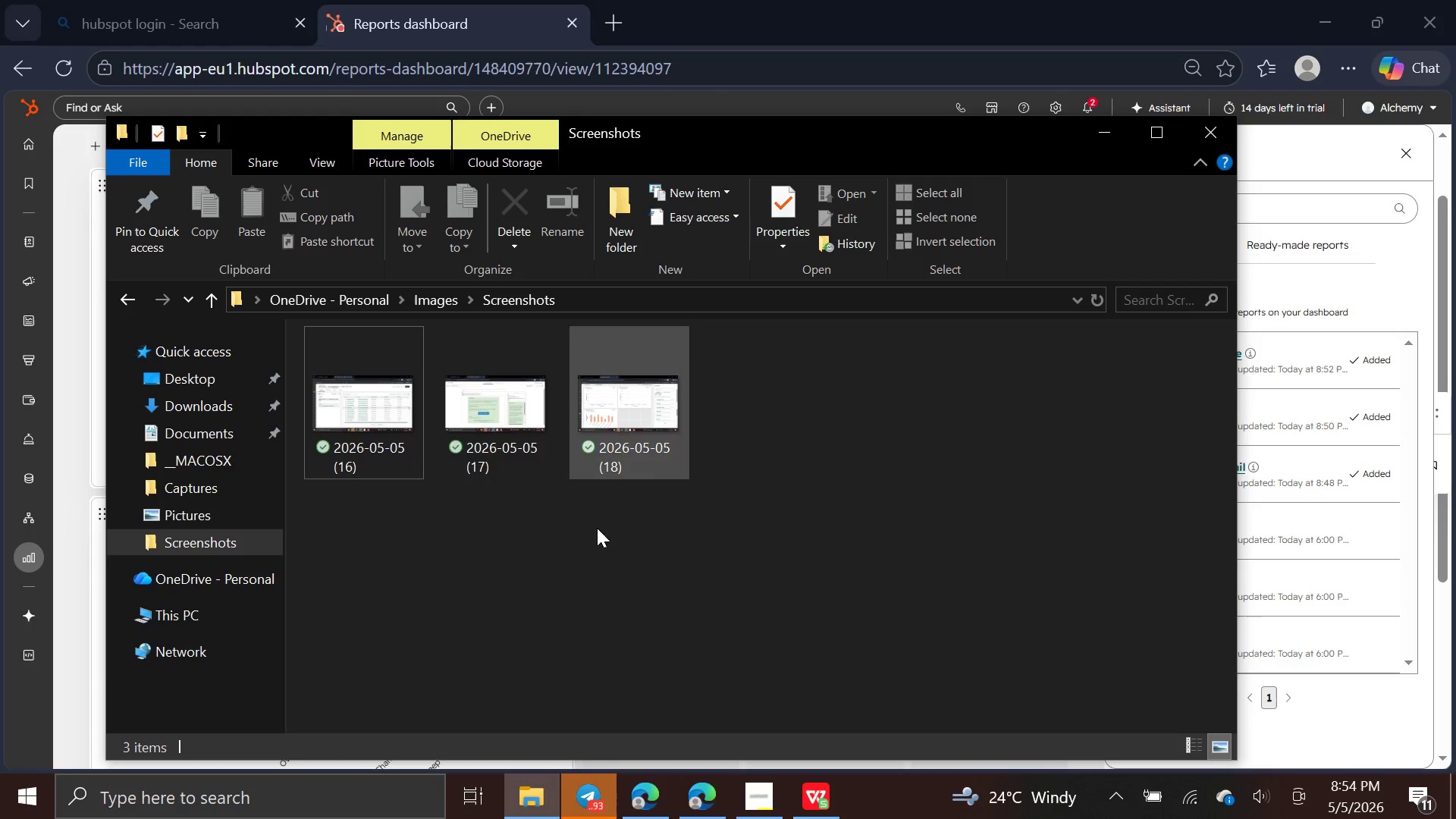 
left_click([698, 792])
 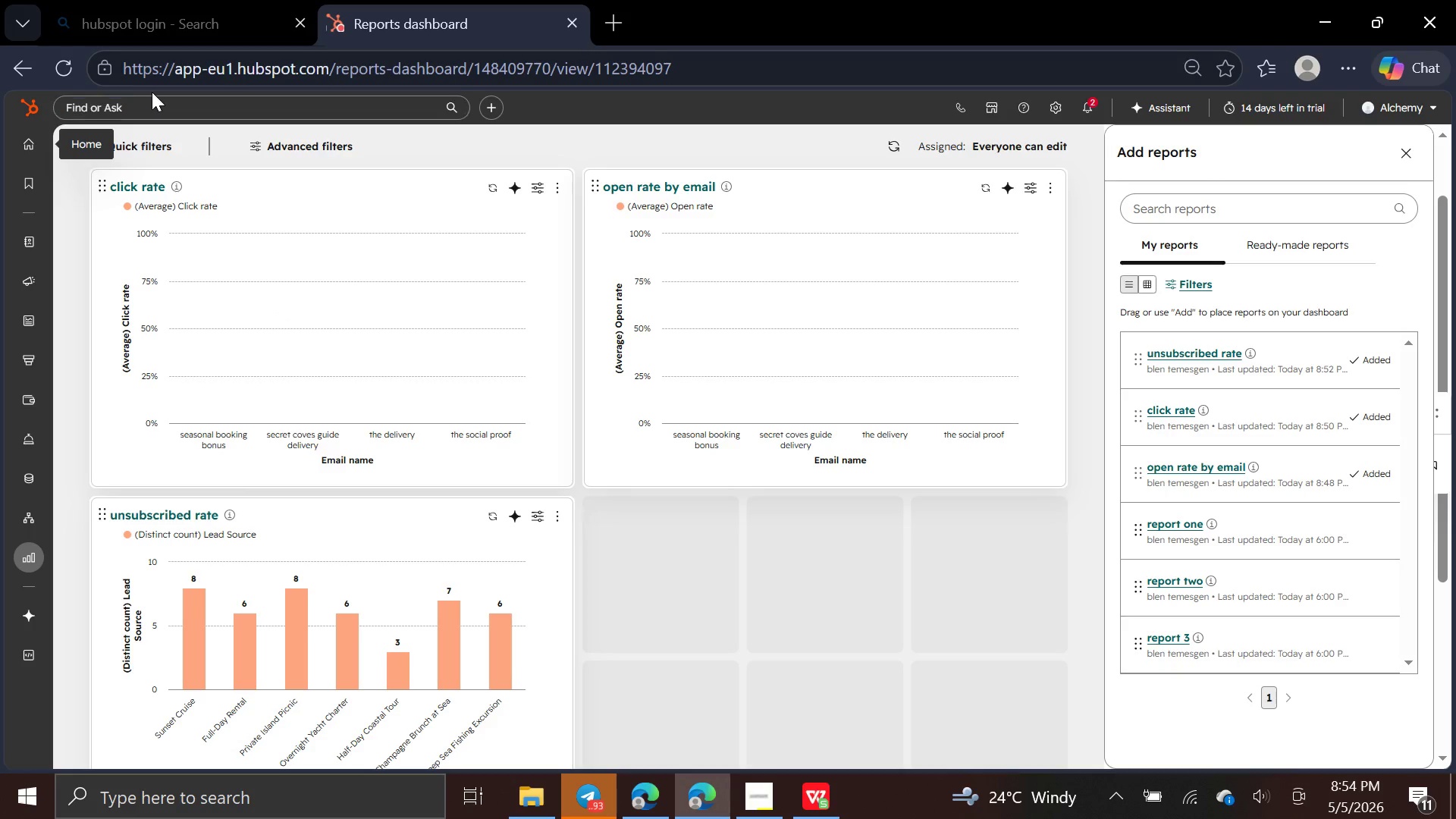 
left_click([152, 107])
 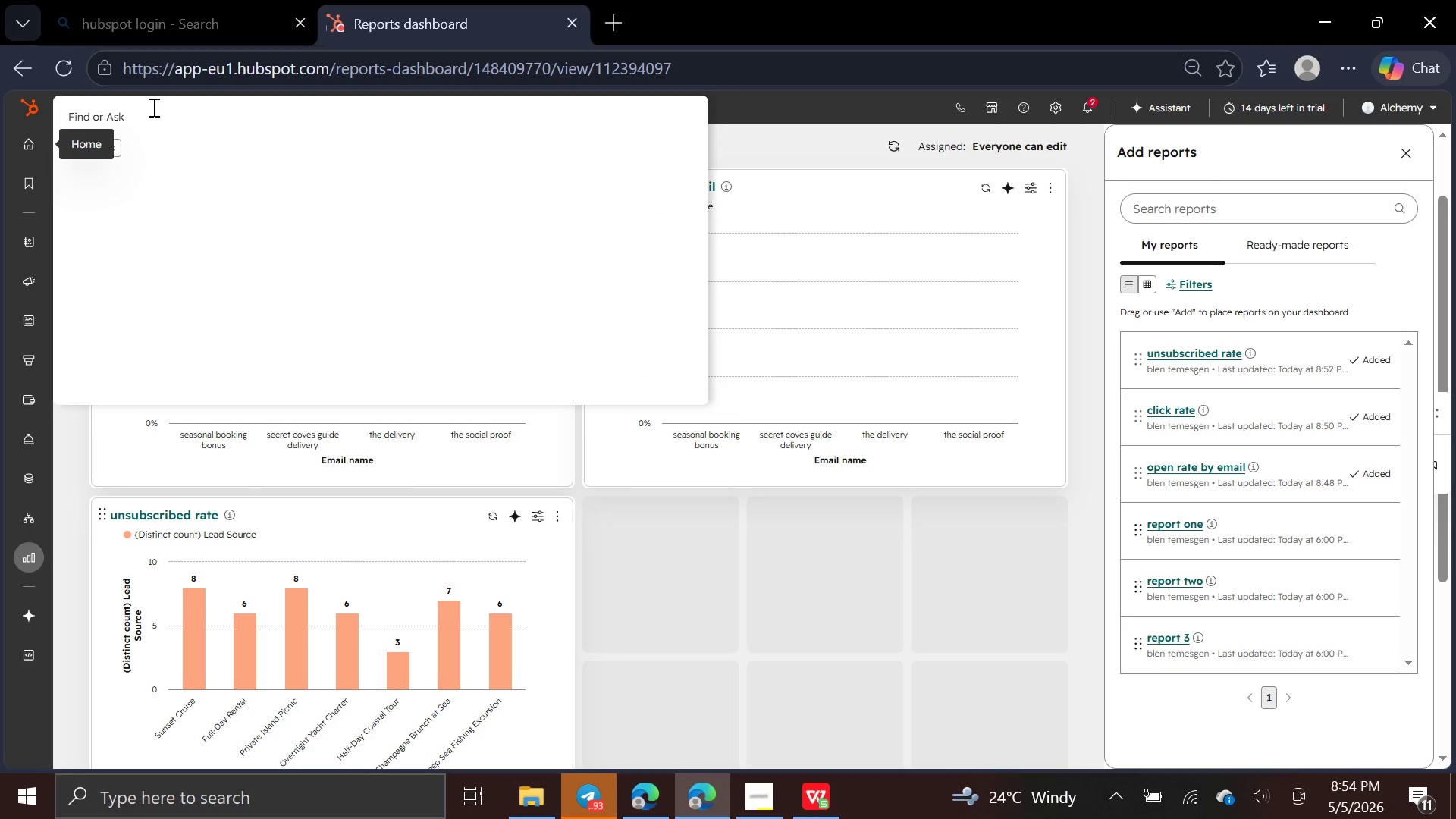 
key(M)
 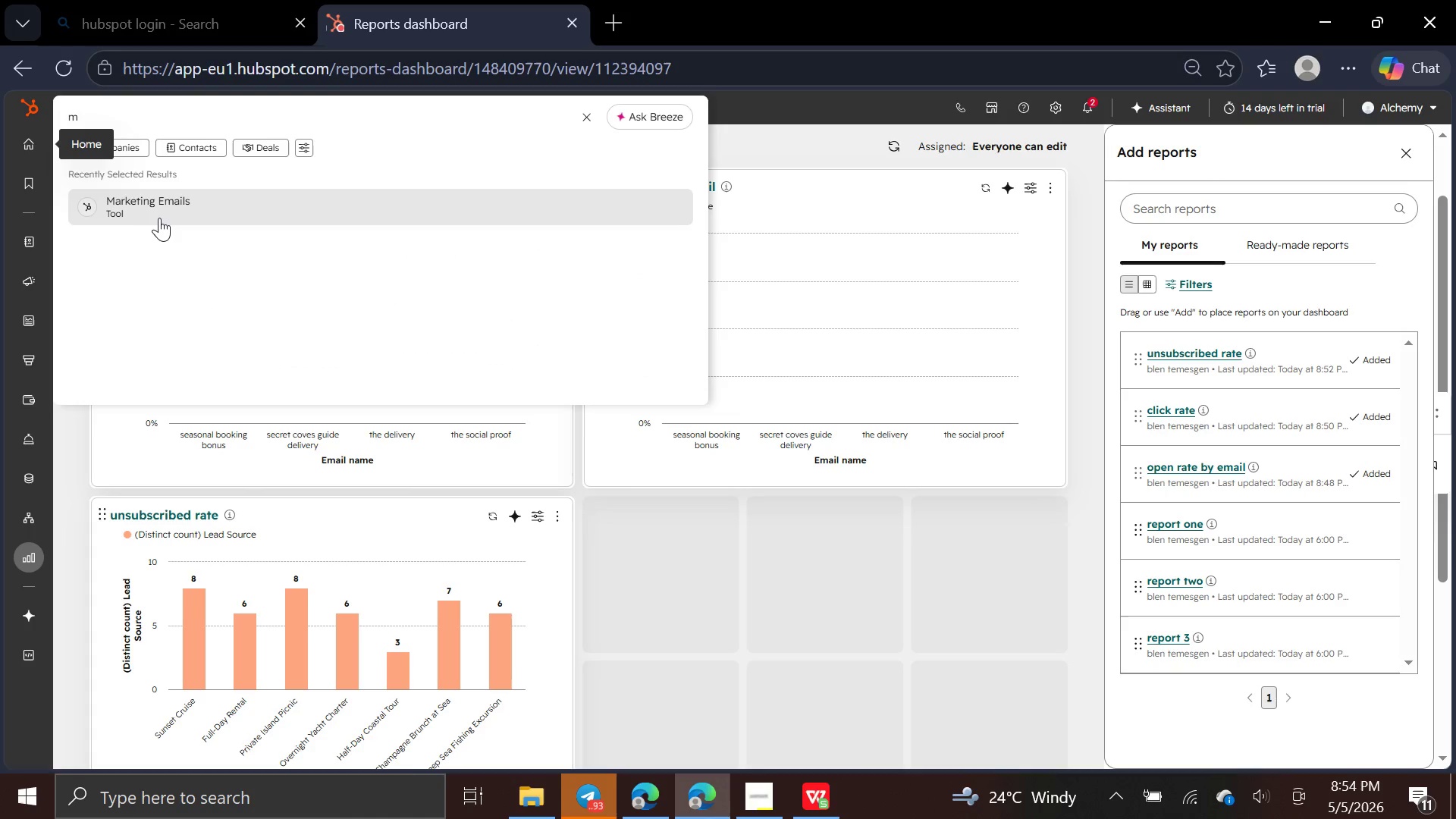 
left_click([162, 217])
 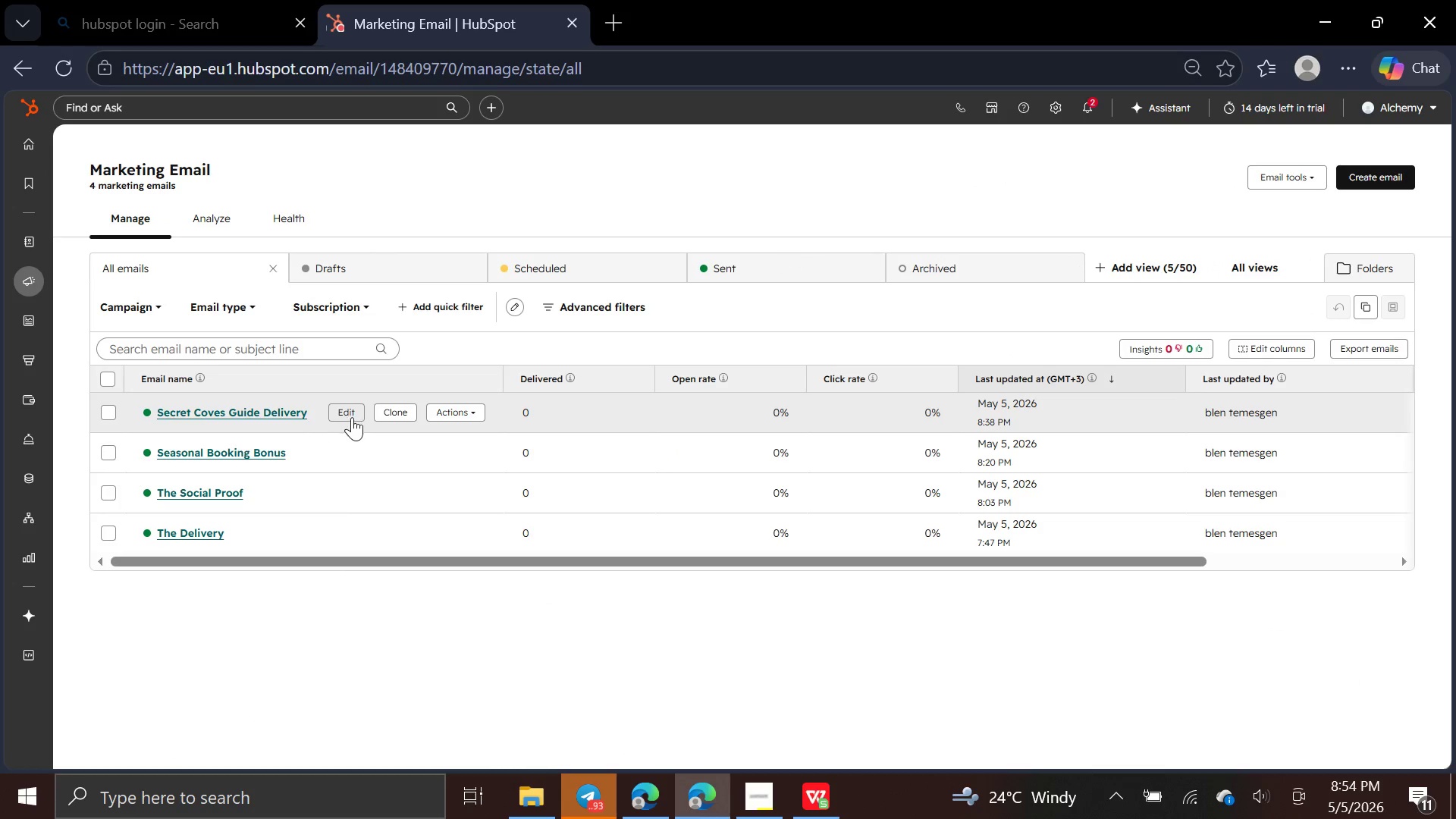 
wait(7.12)
 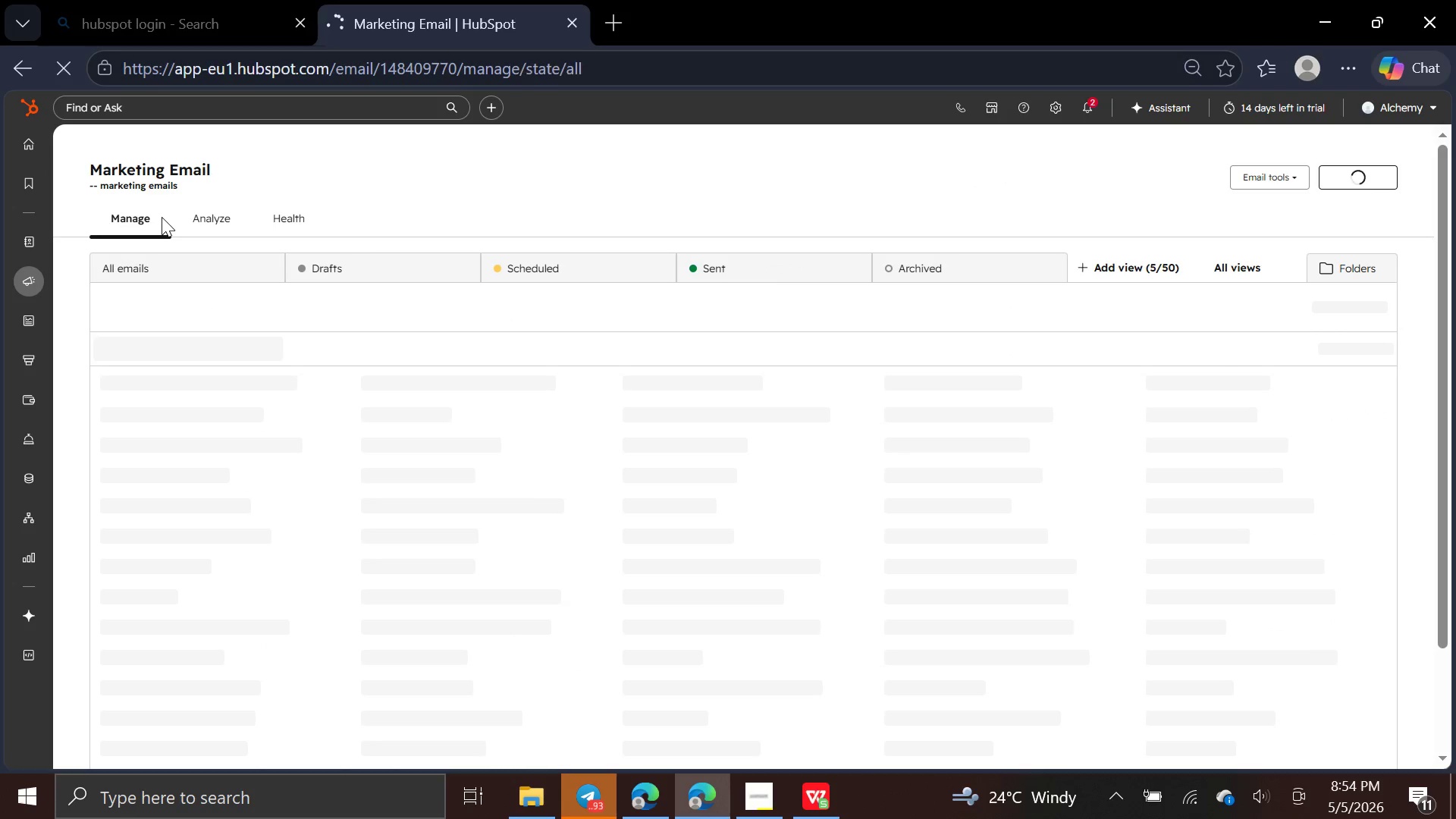 
left_click([344, 414])
 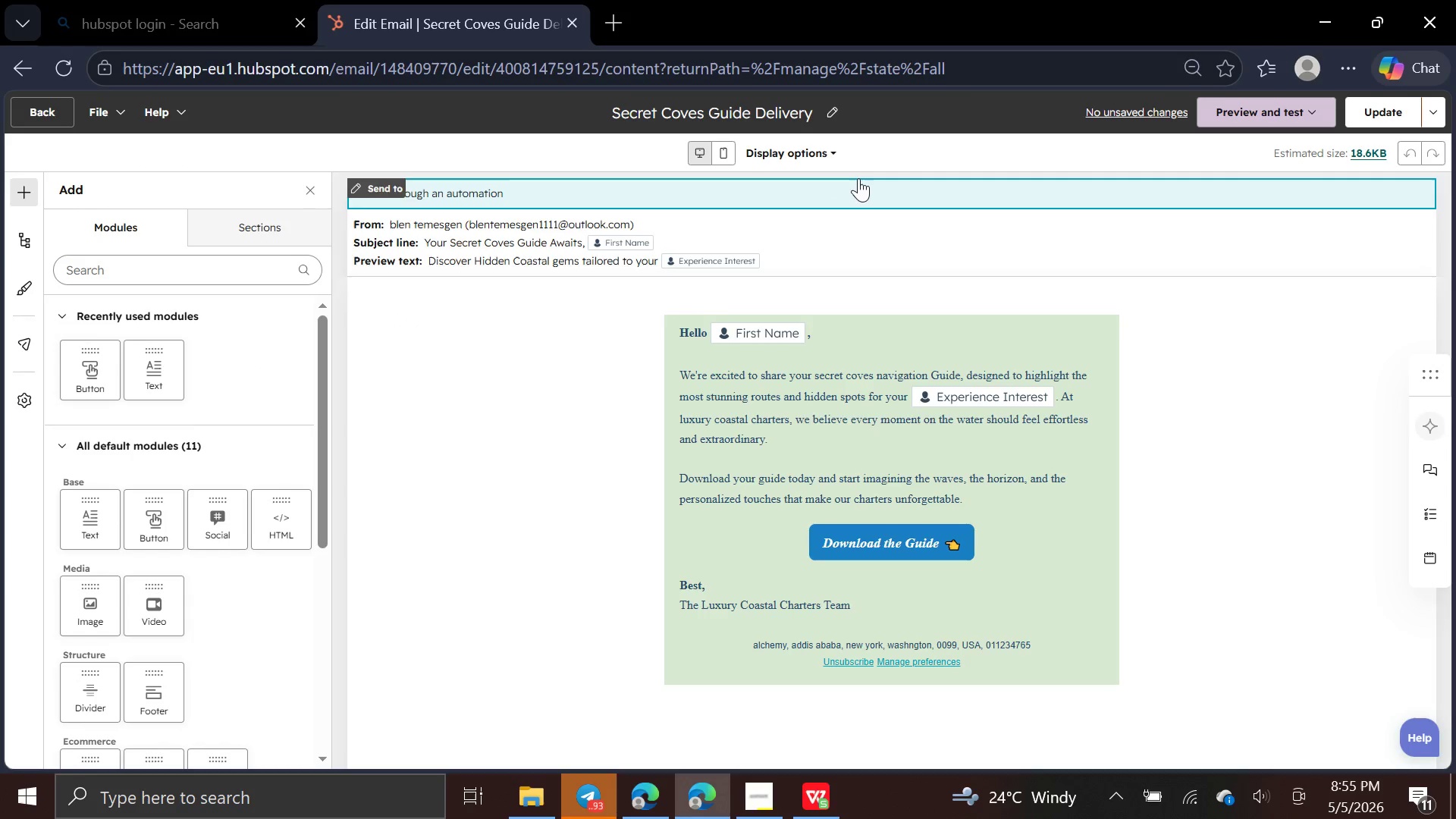 
wait(6.33)
 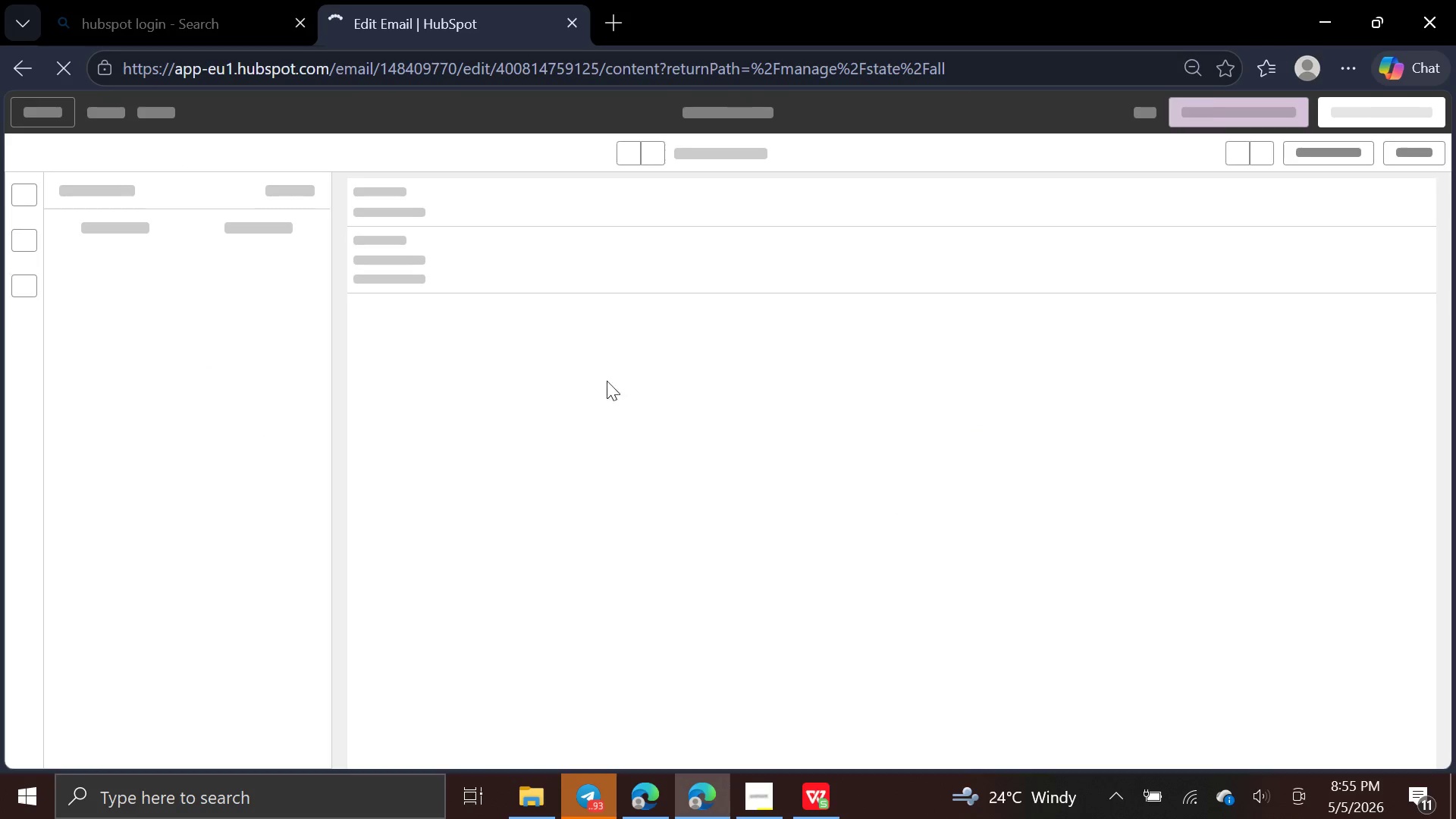 
left_click([306, 193])
 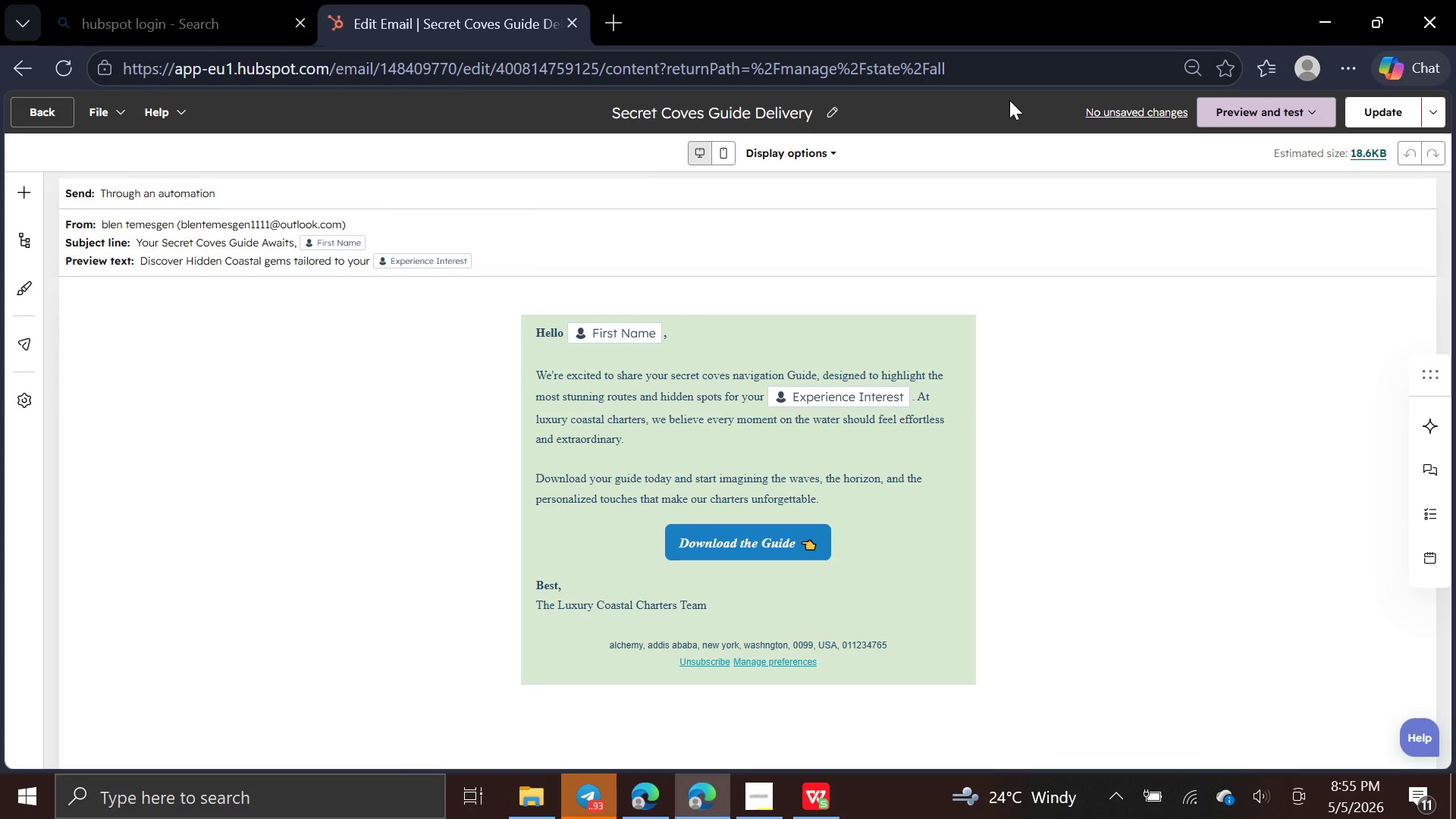 
key(PrintScreen)
 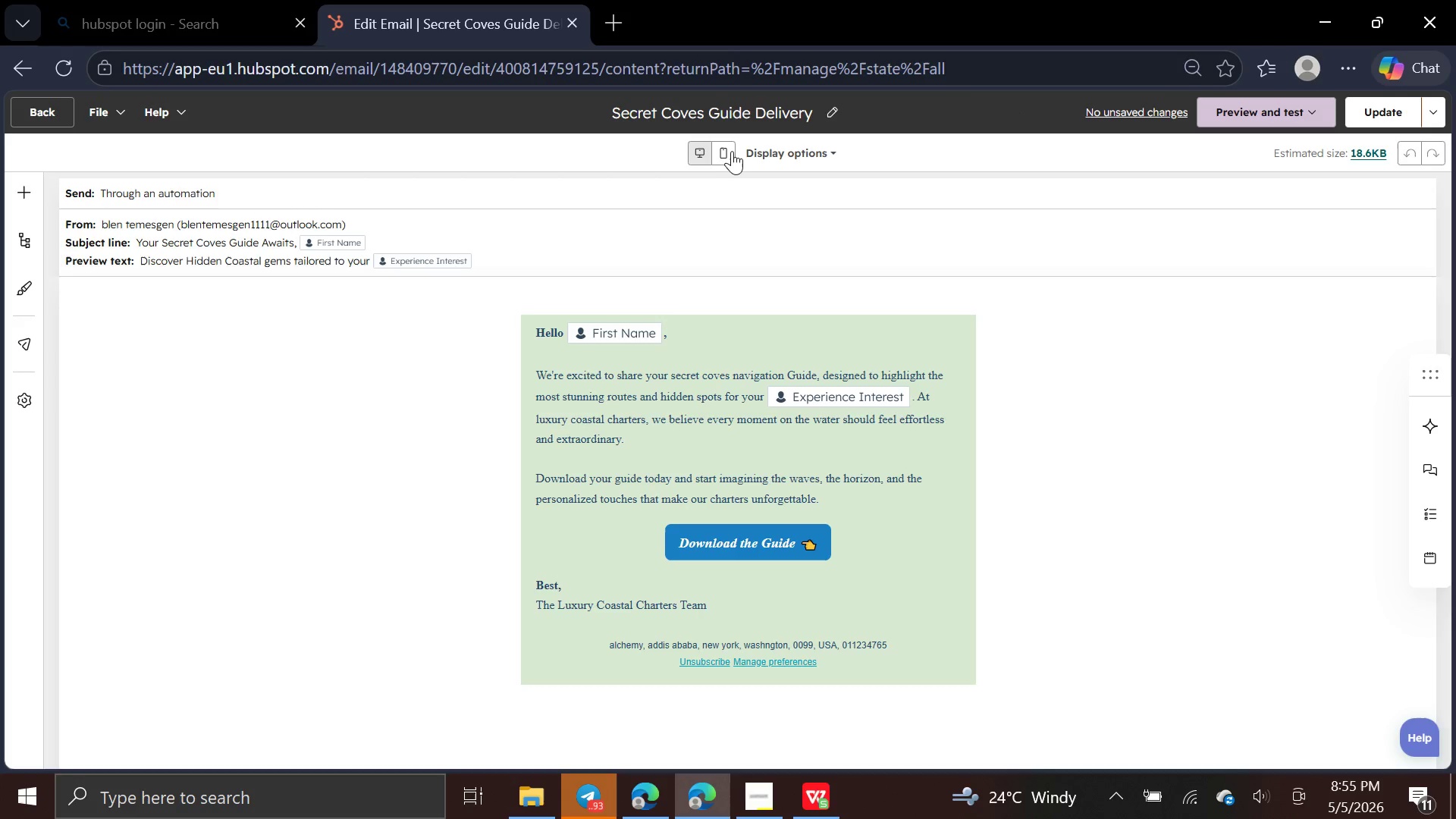 
left_click([726, 152])
 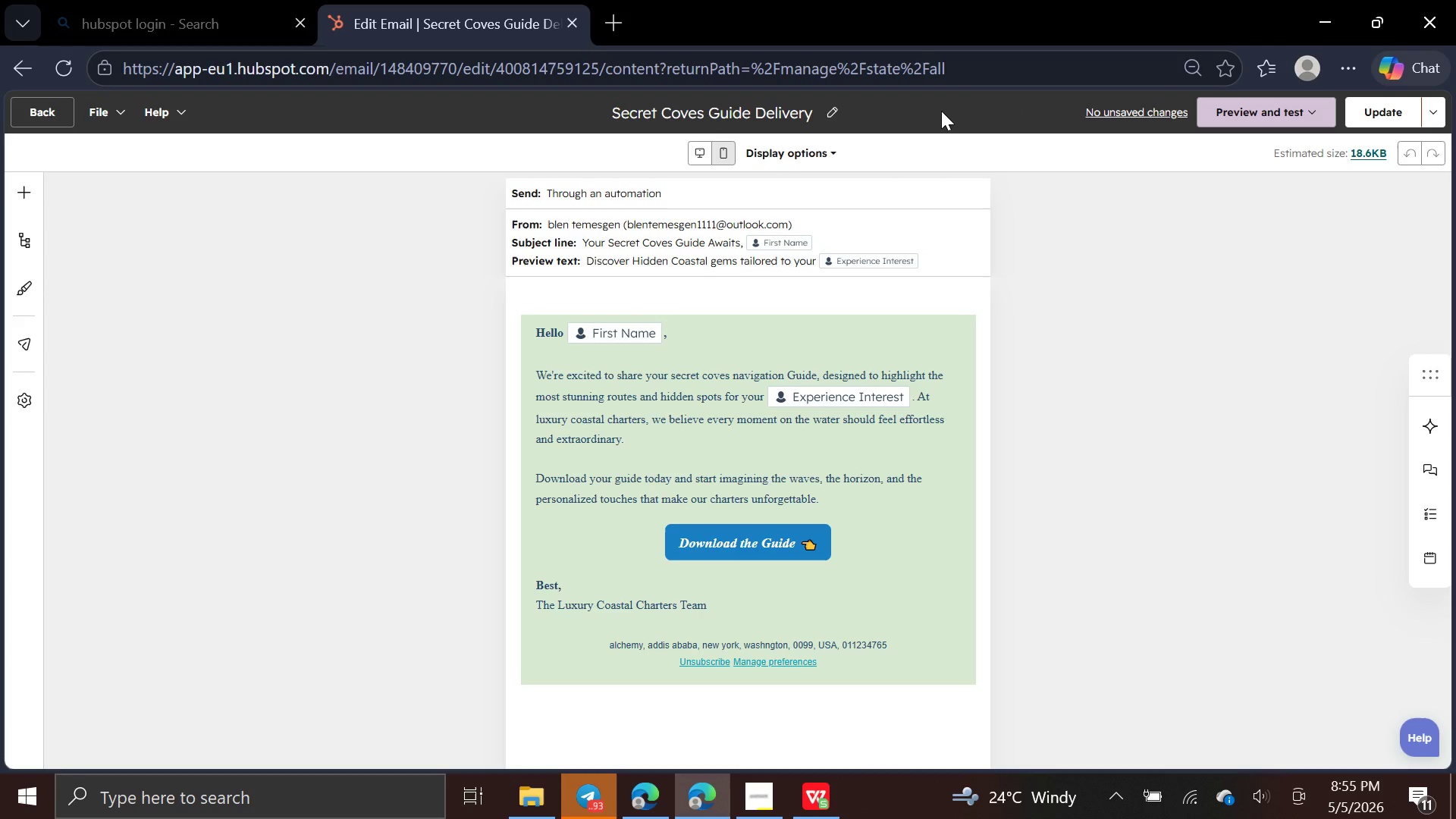 
key(PrintScreen)
 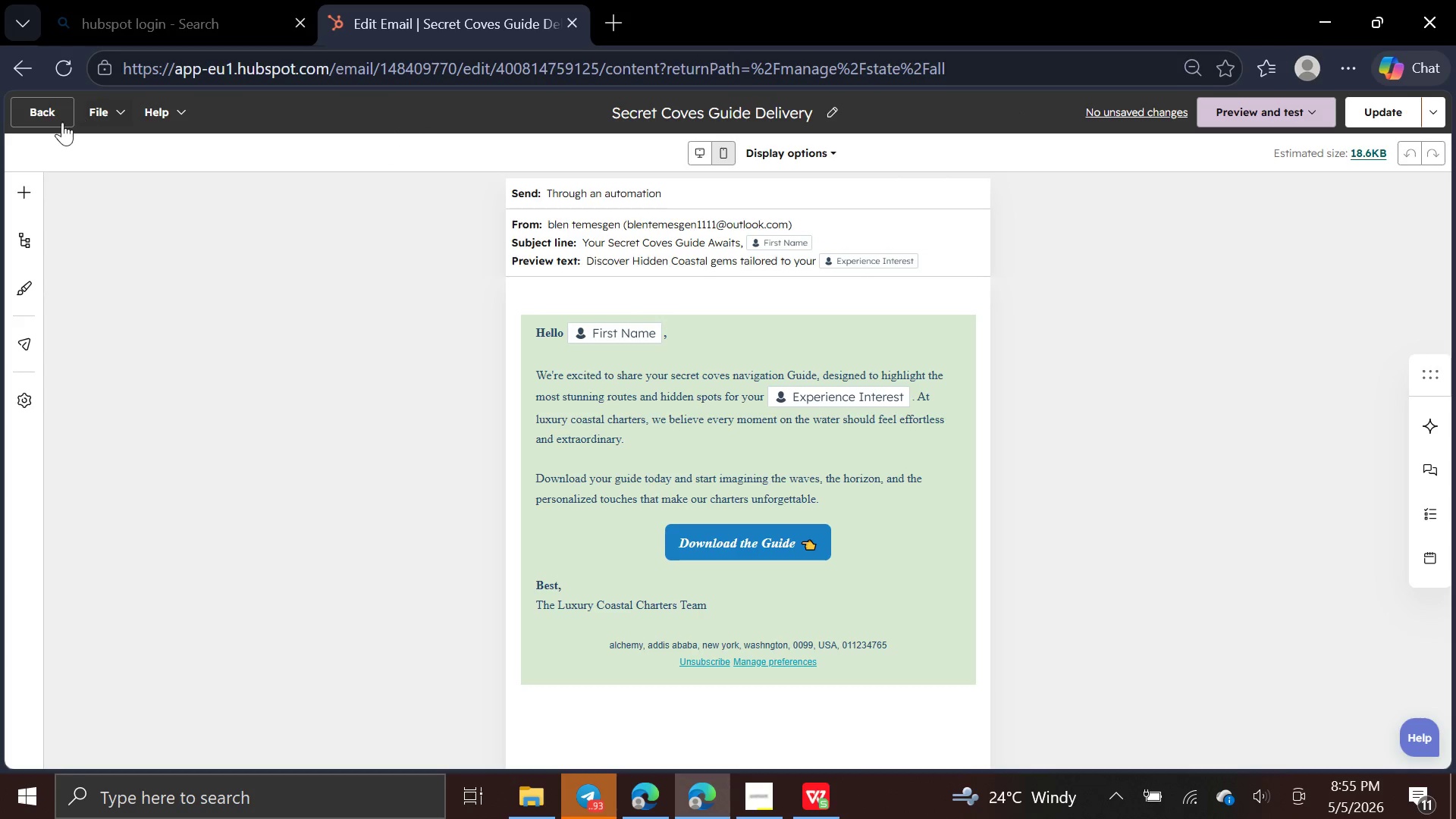 
left_click([55, 116])
 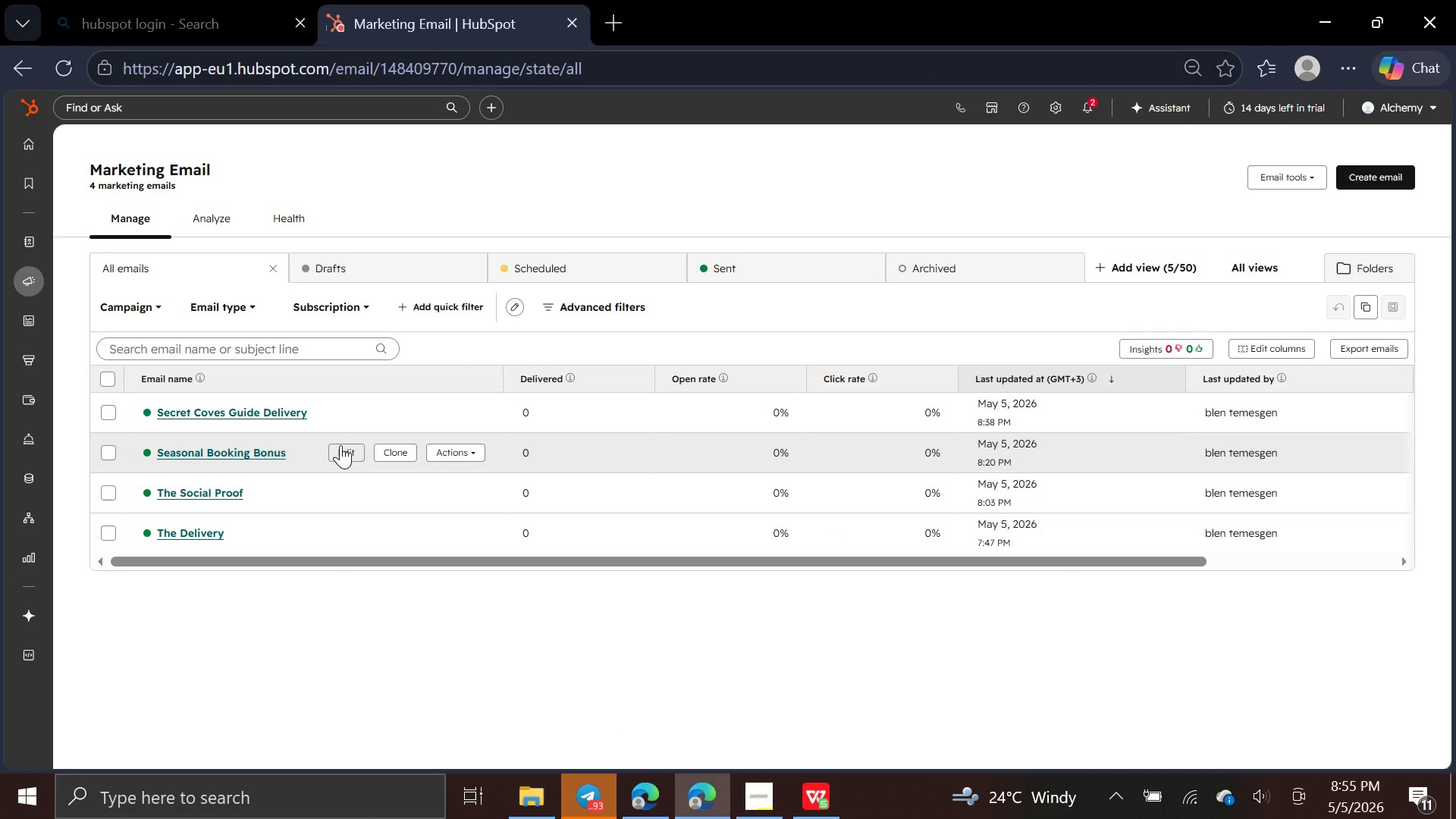 
wait(15.89)
 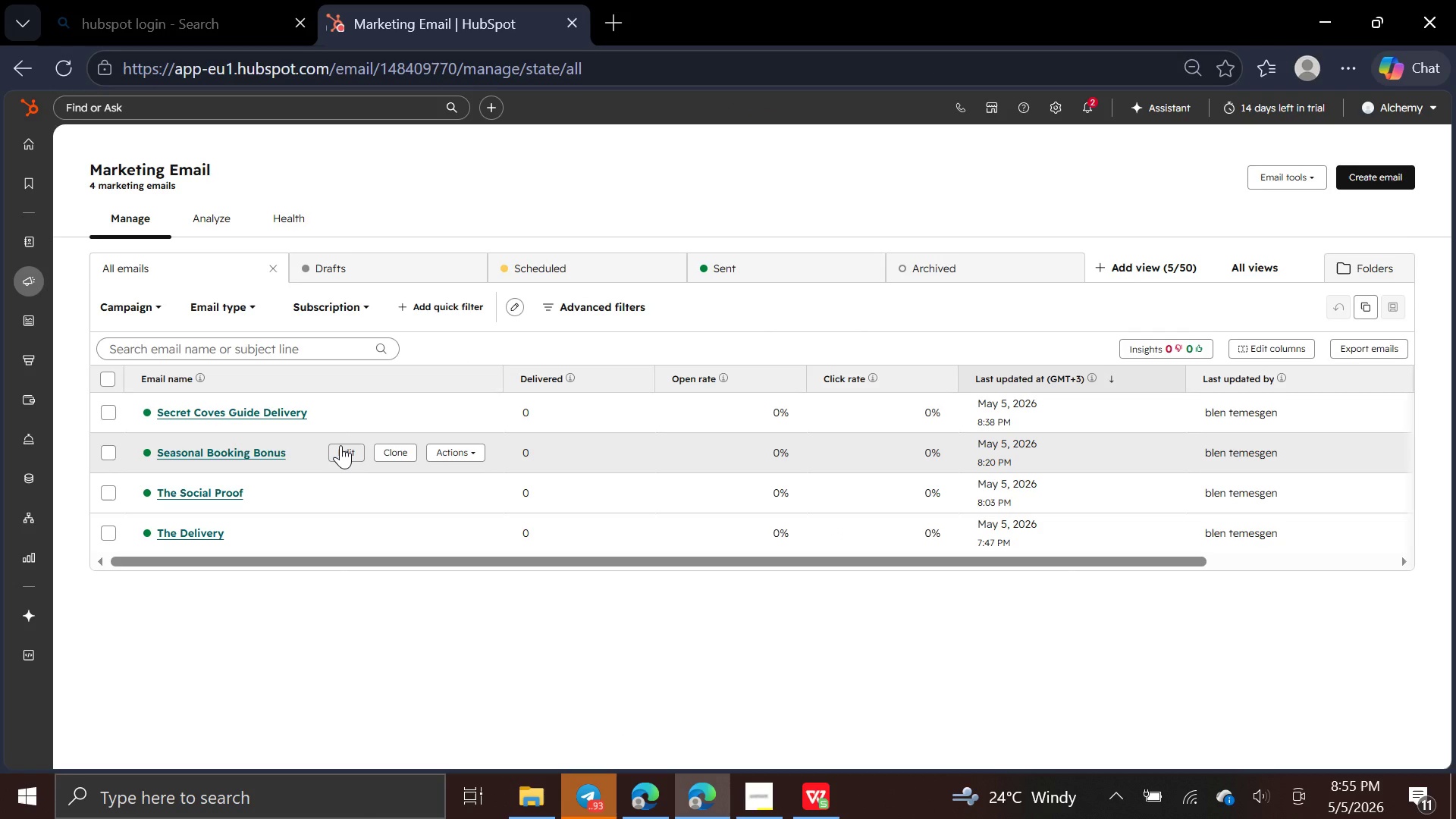 
left_click([348, 450])
 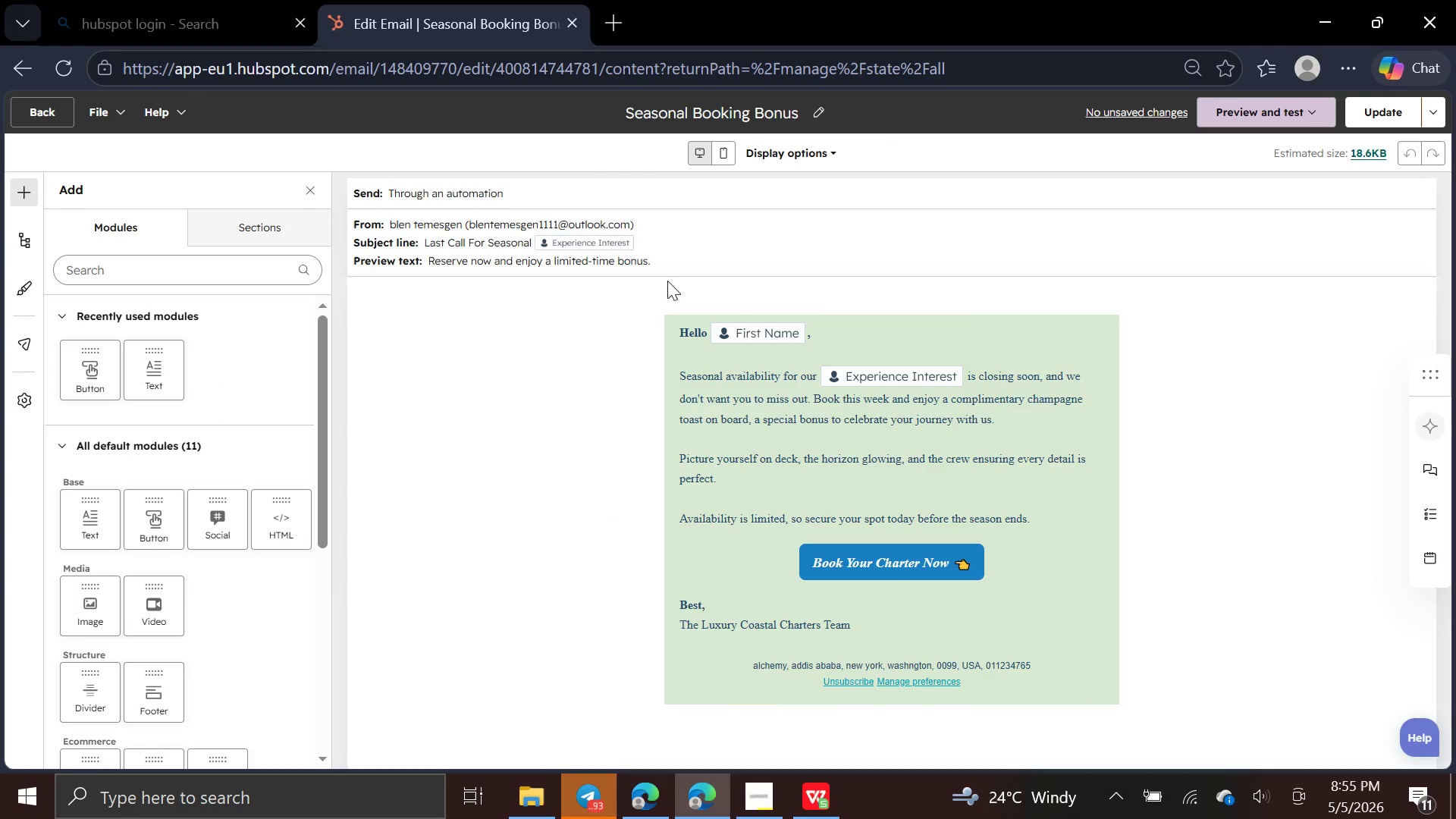 
left_click([312, 185])
 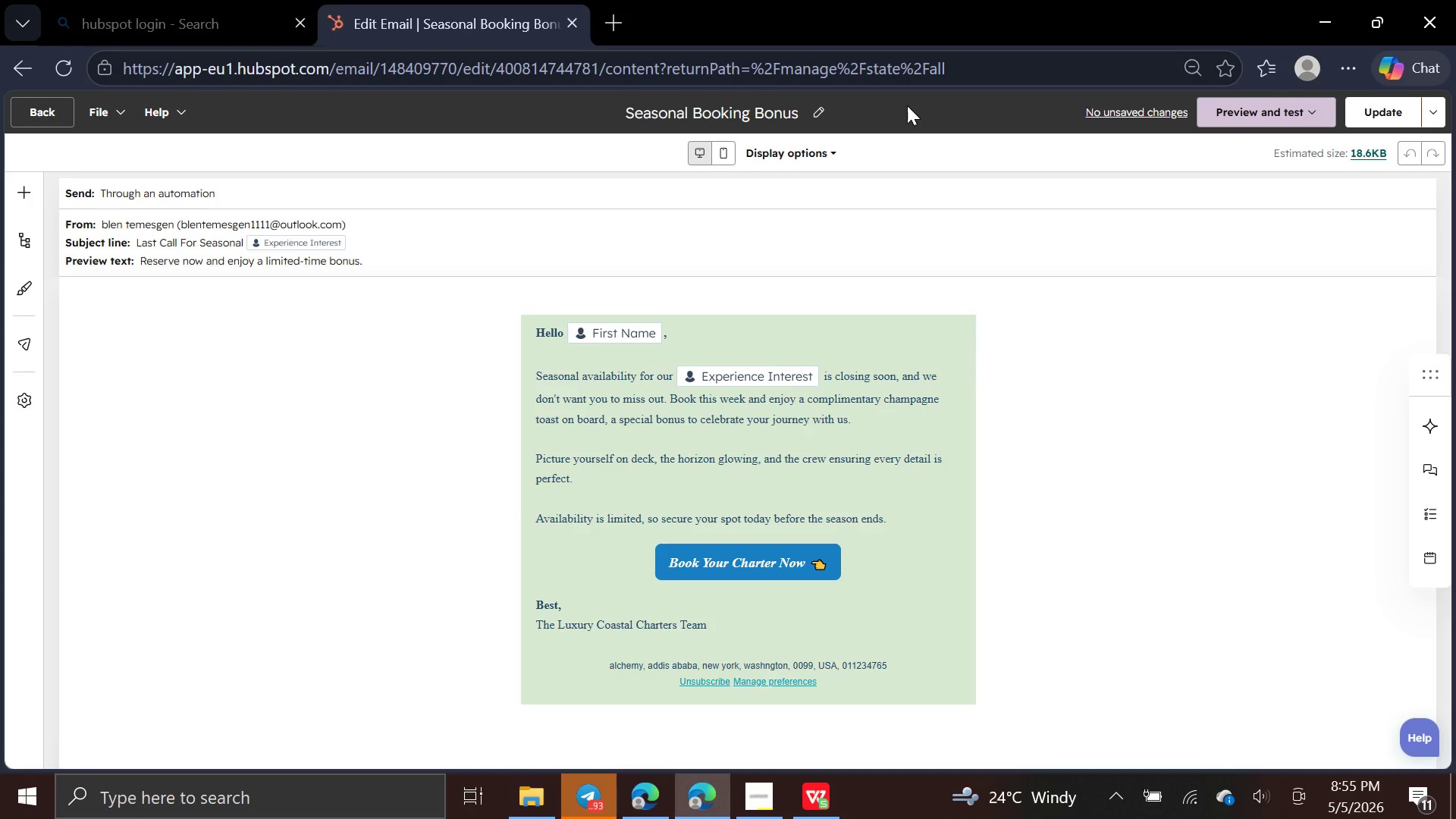 
key(PrintScreen)
 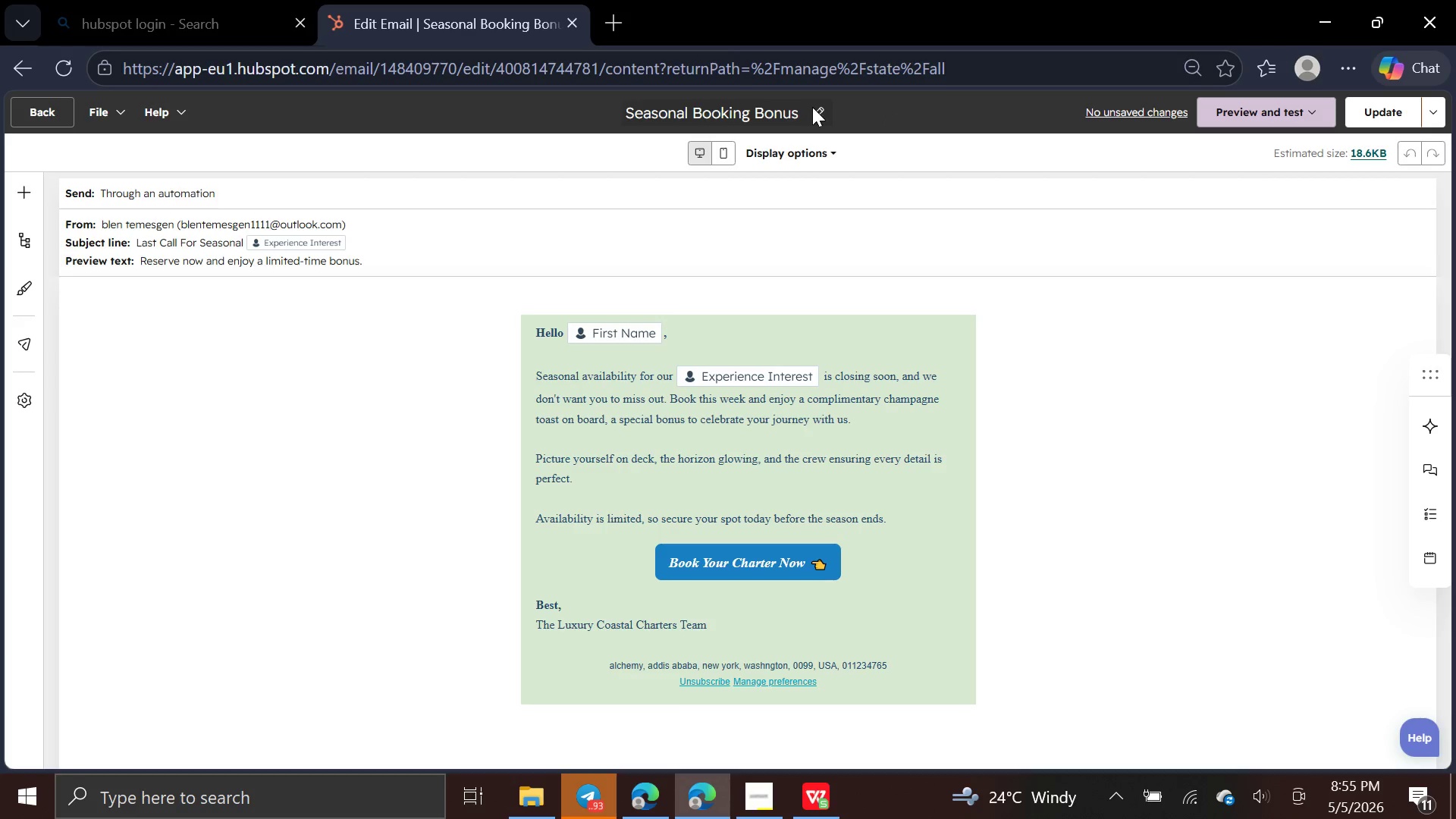 
left_click([815, 108])
 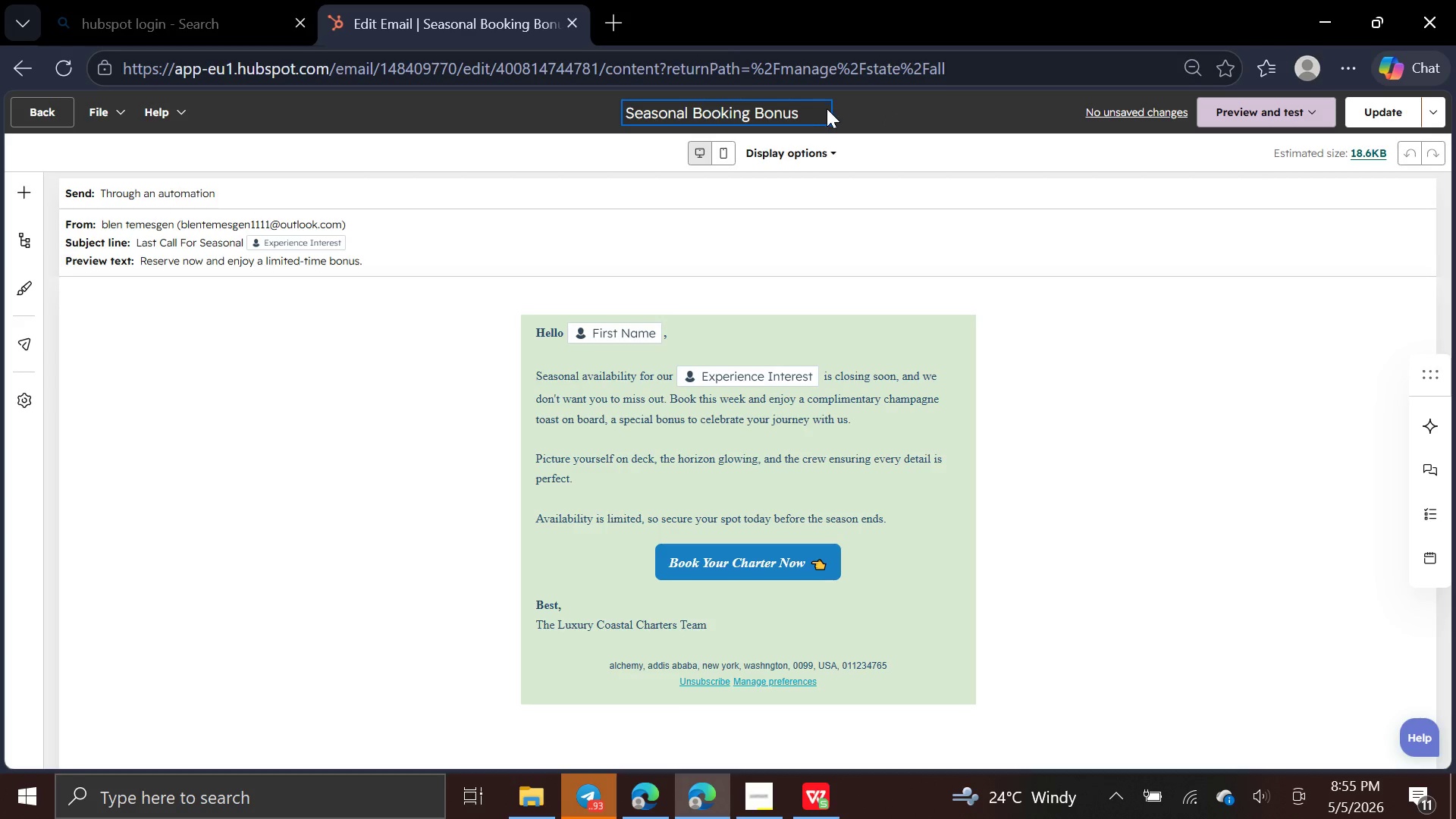 
left_click([857, 108])
 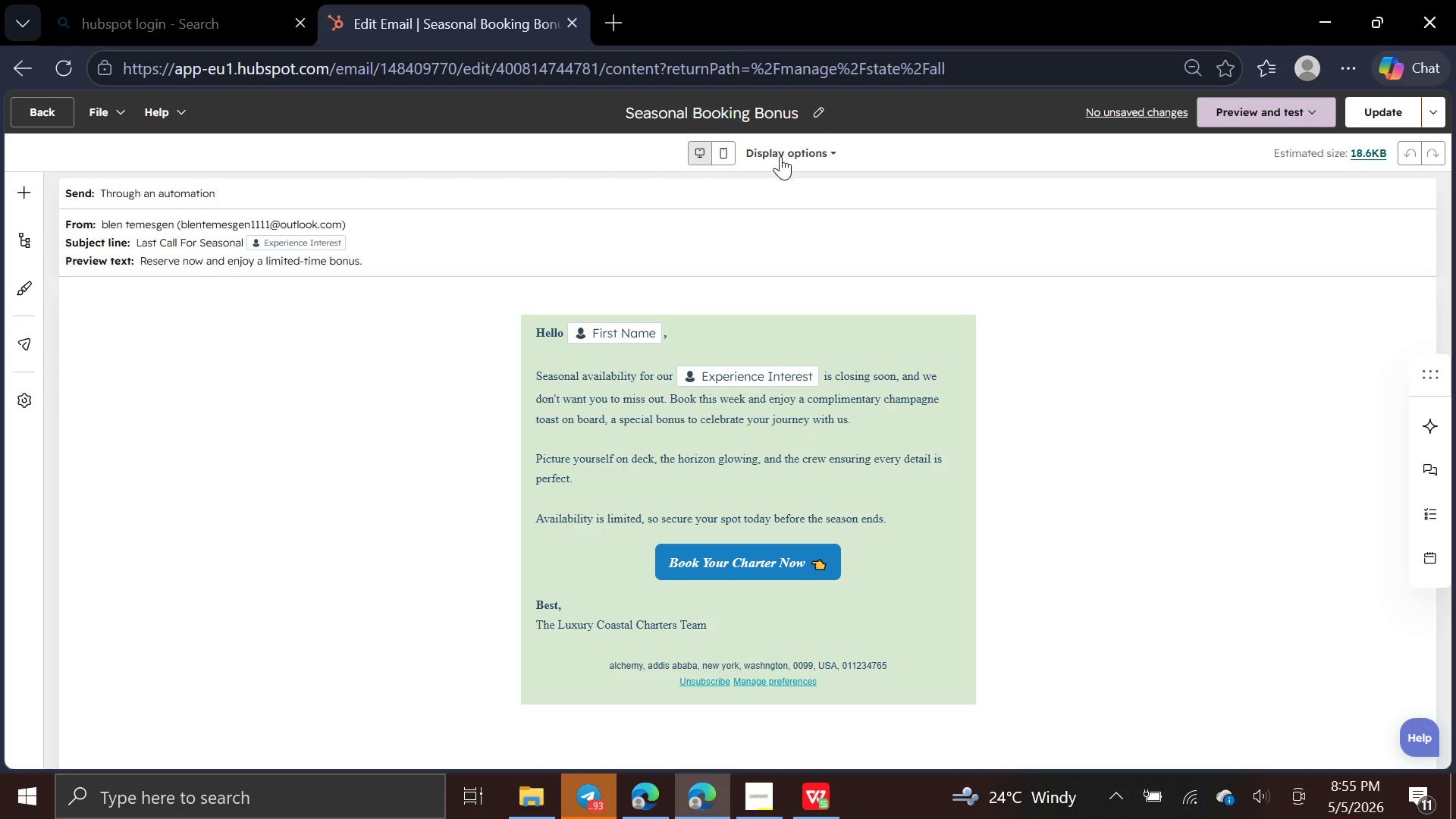 
mouse_move([737, 140])
 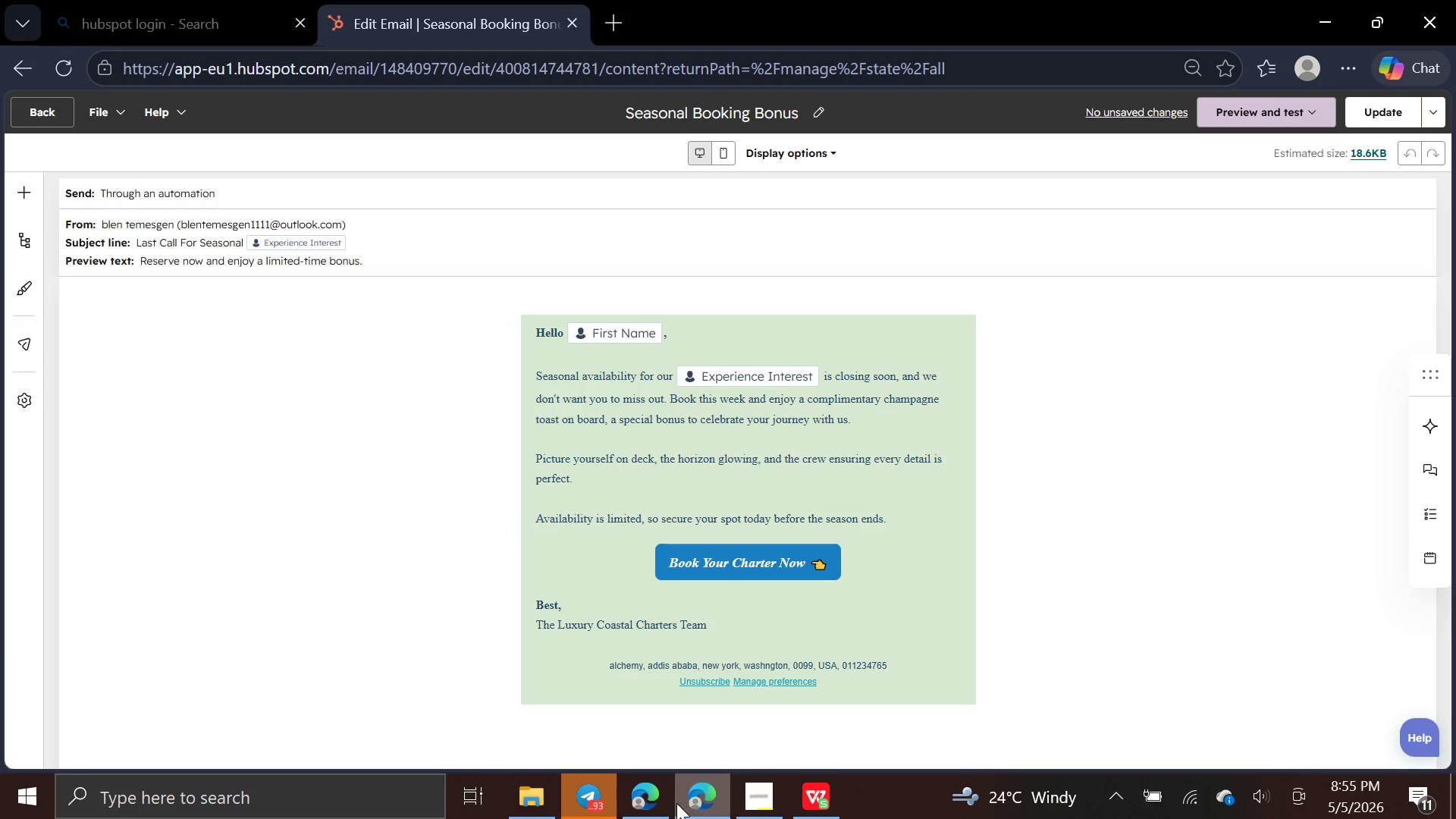 
left_click([548, 805])
 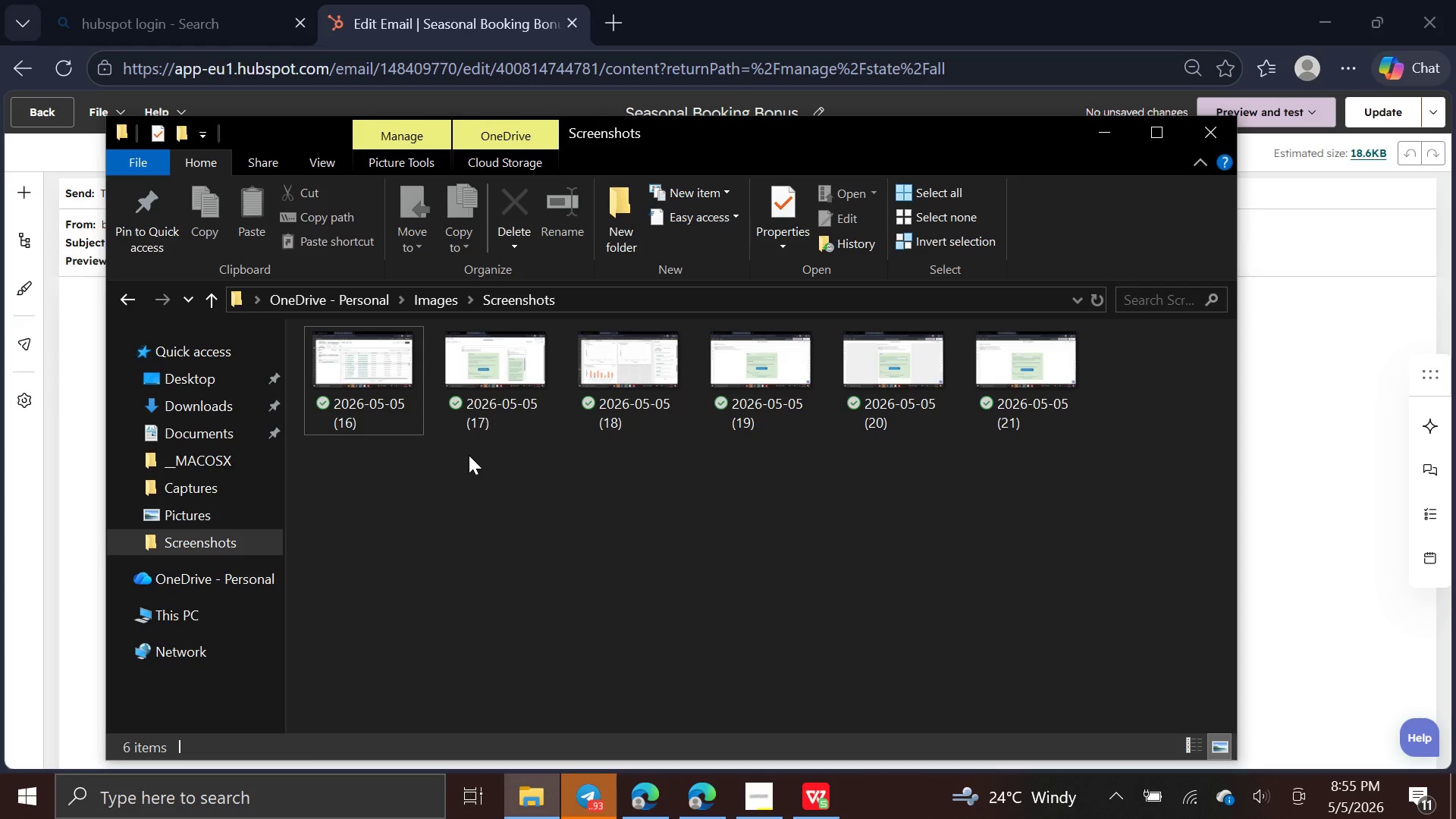 
mouse_move([546, 419])
 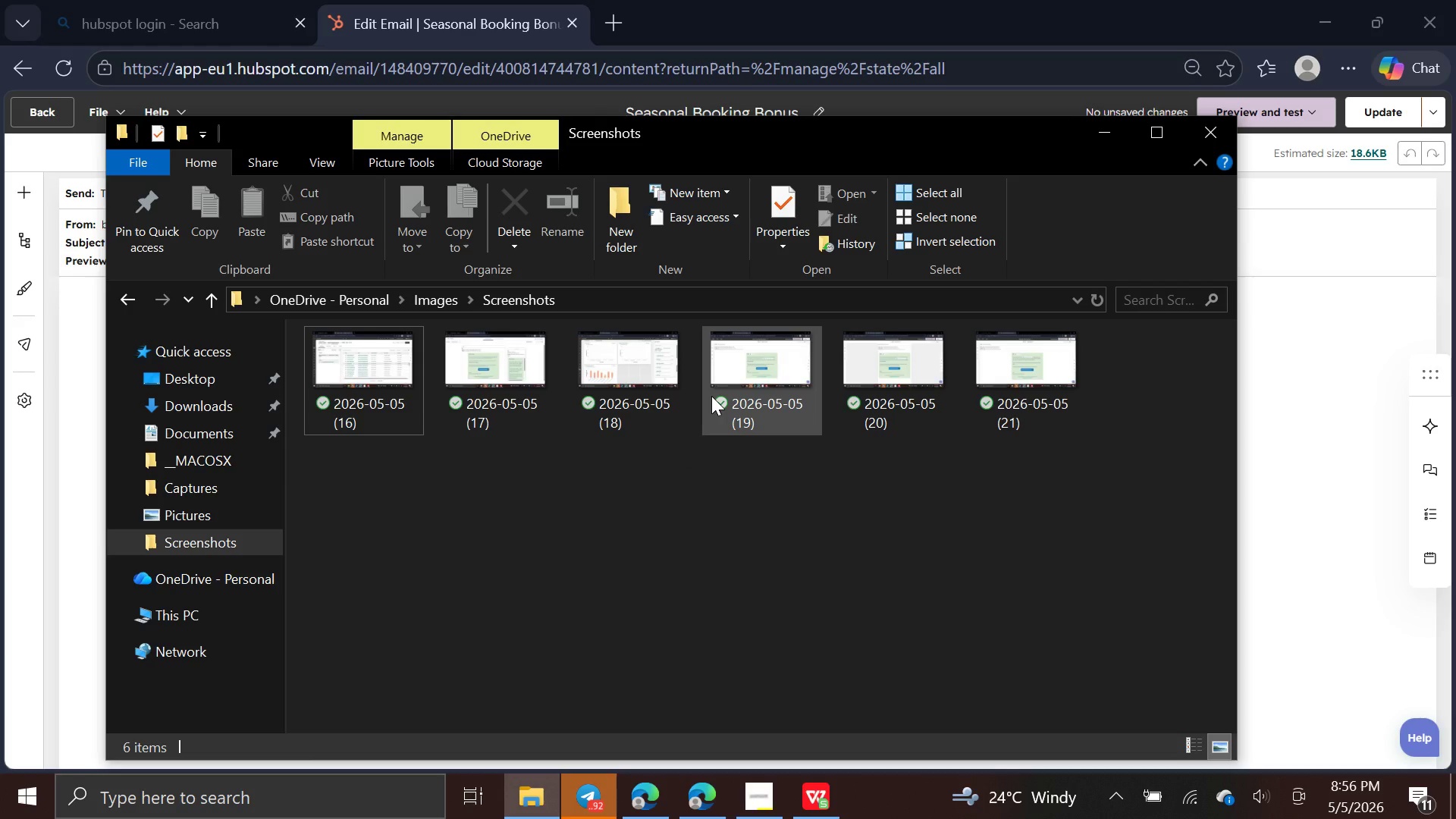 
mouse_move([863, 384])
 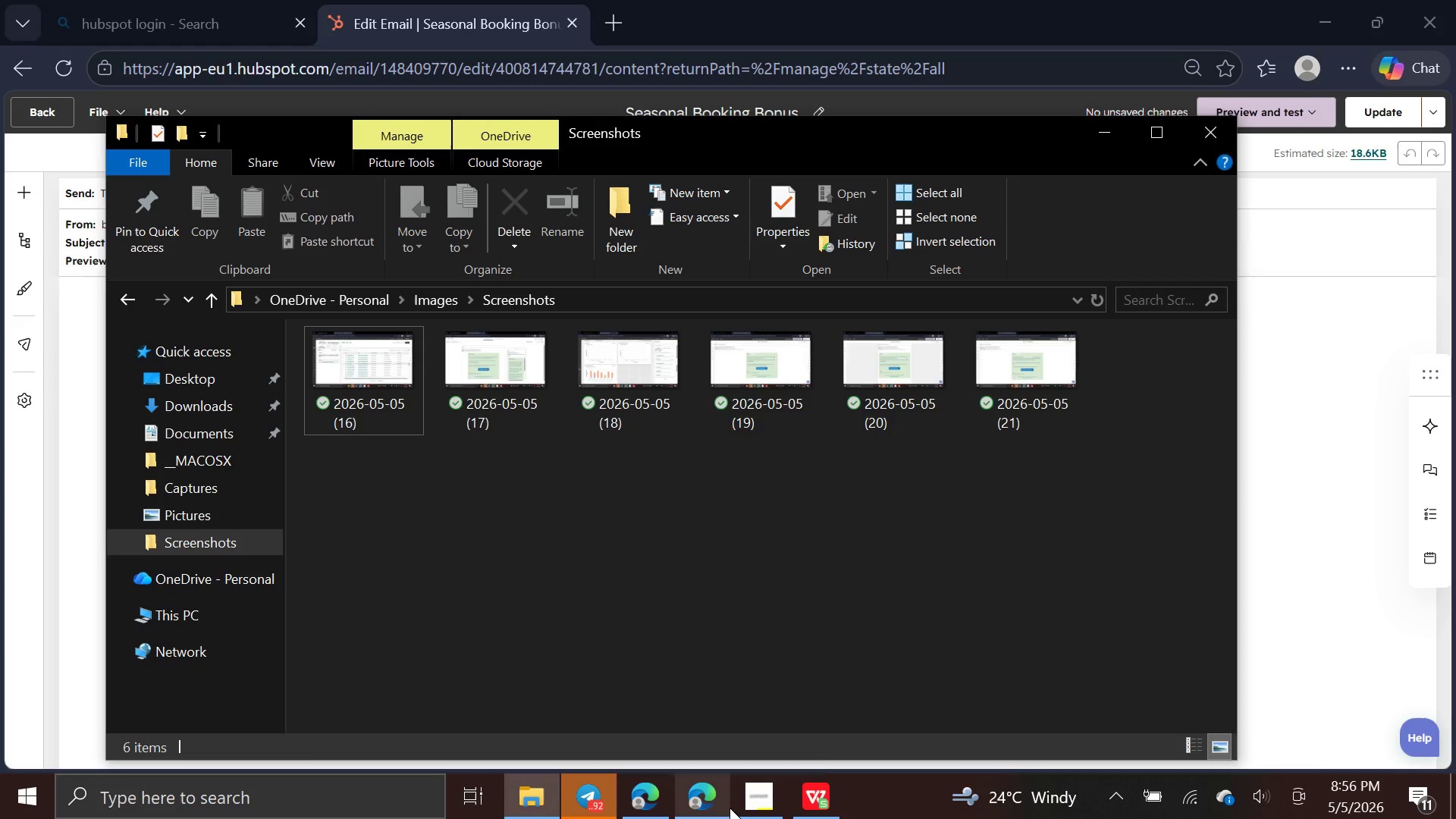 
left_click([684, 796])
 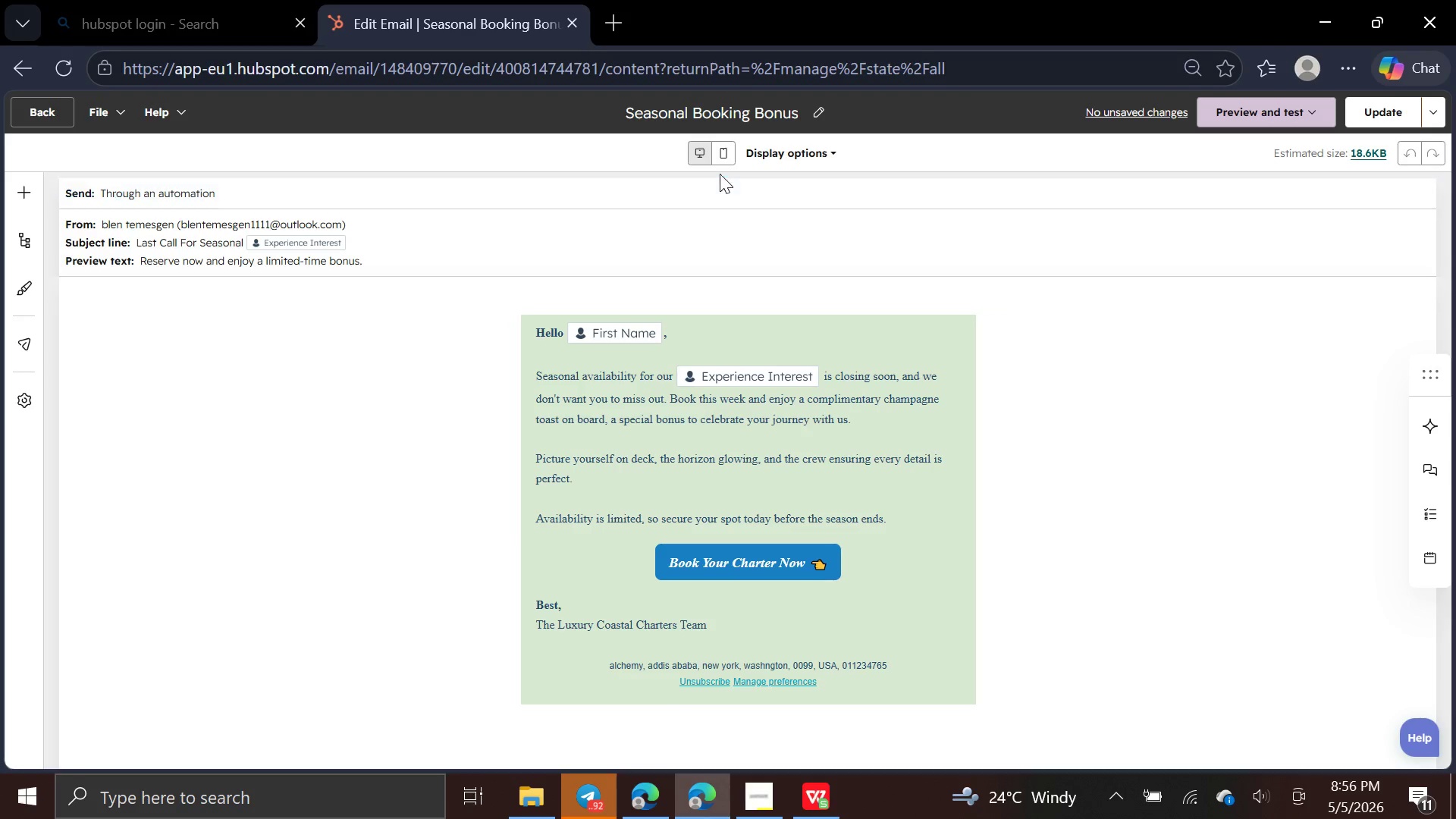 
left_click([720, 152])
 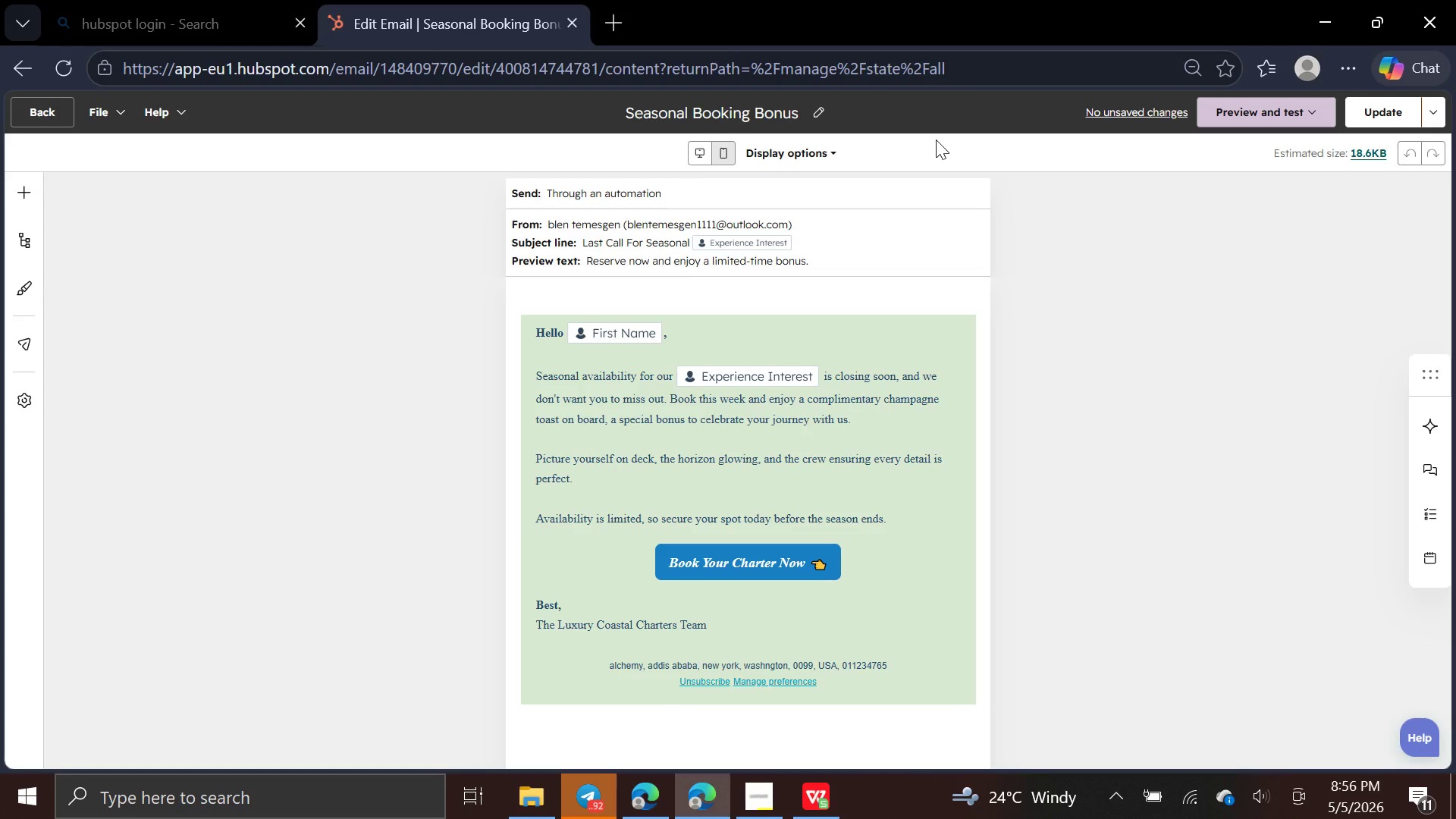 
key(PrintScreen)
 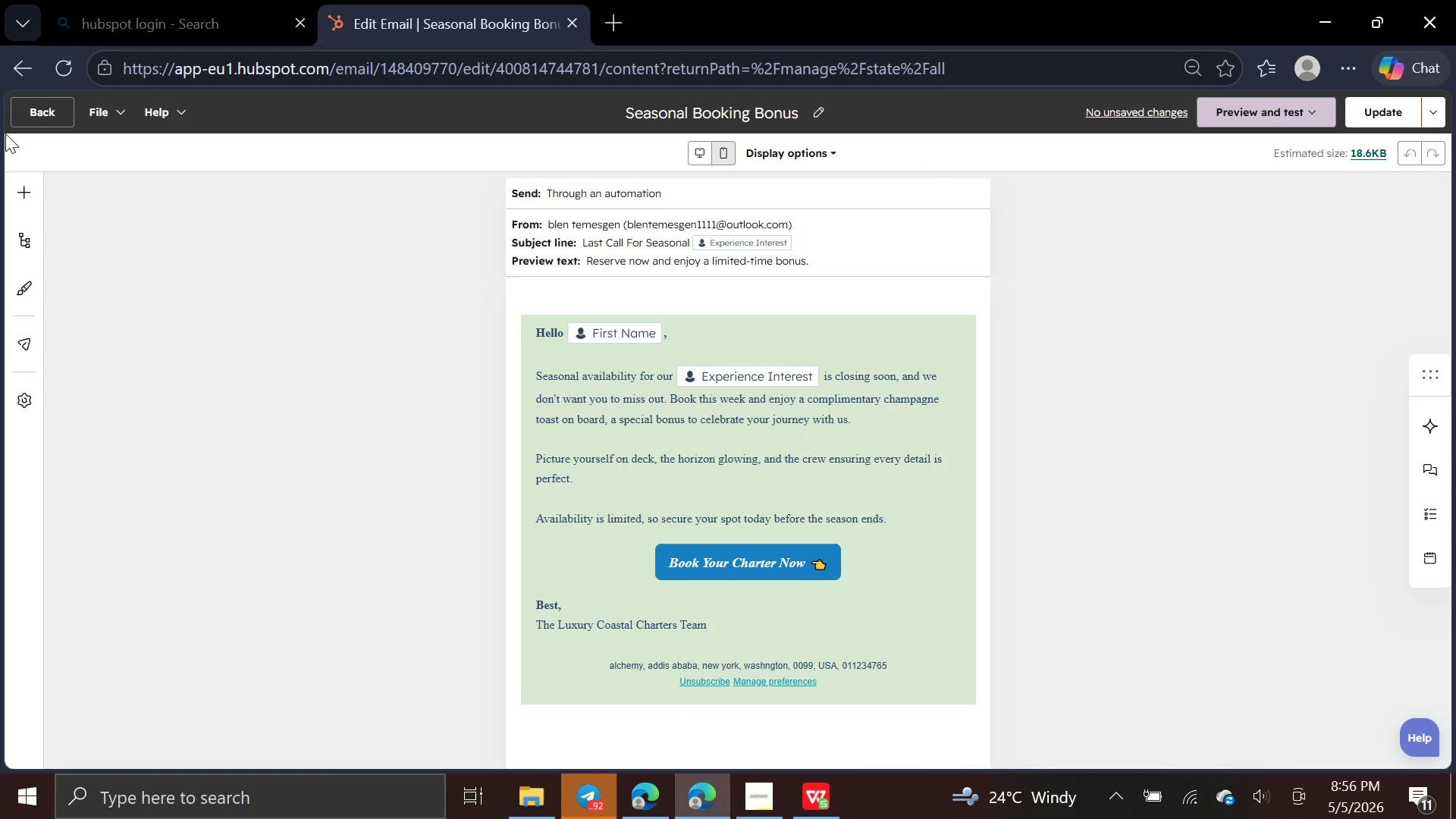 
left_click([24, 108])
 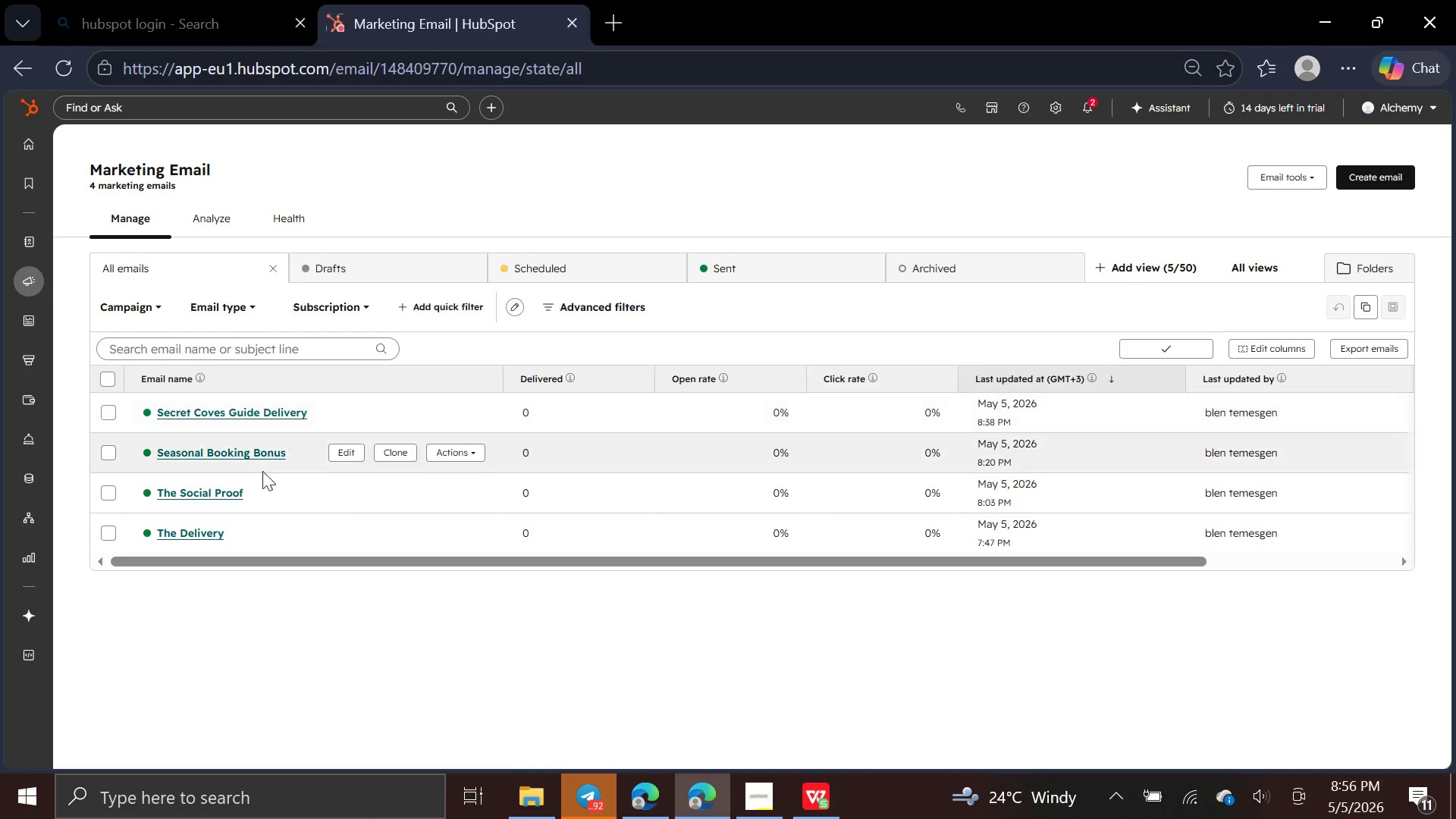 
left_click([212, 485])
 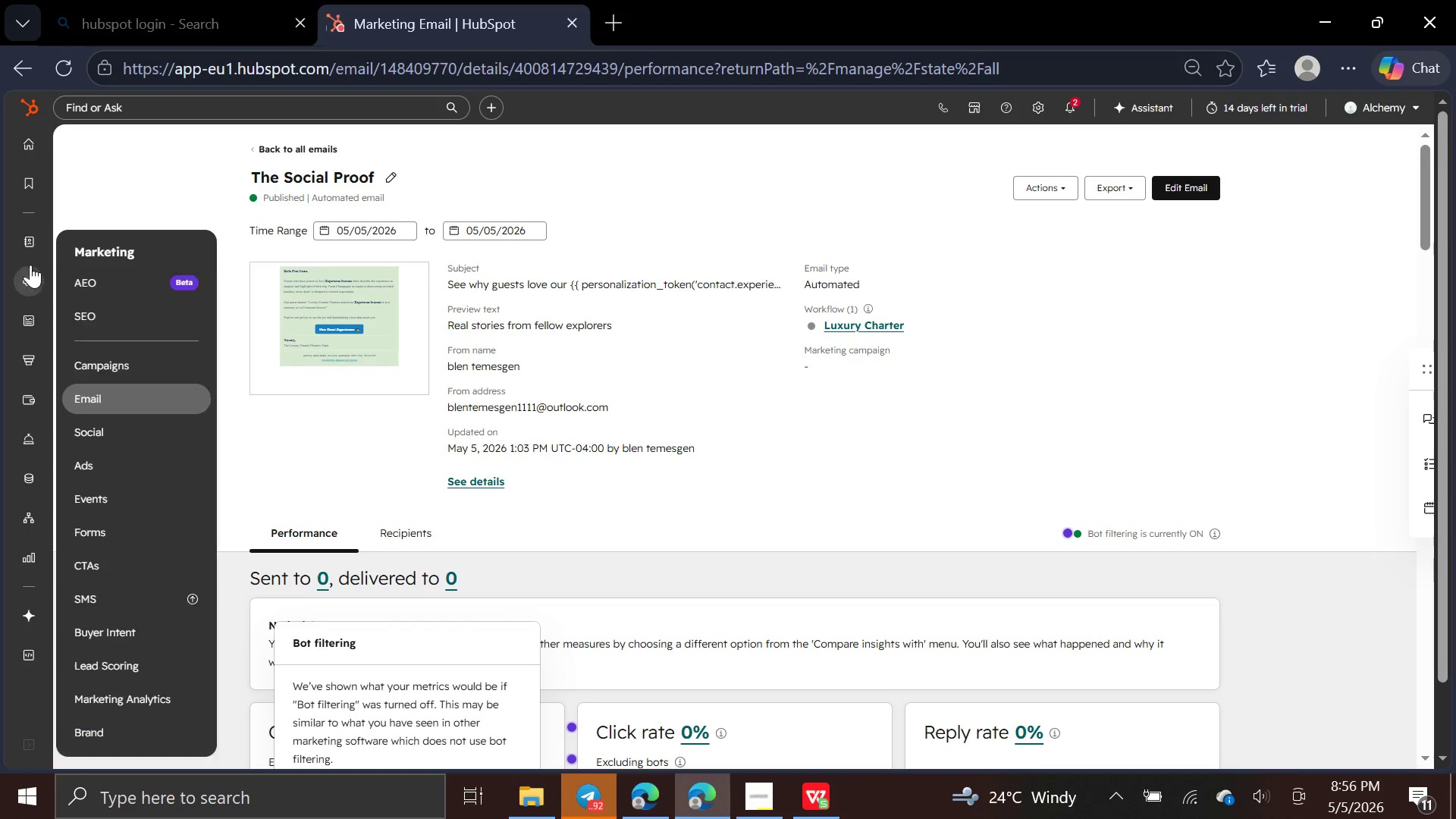 
wait(6.67)
 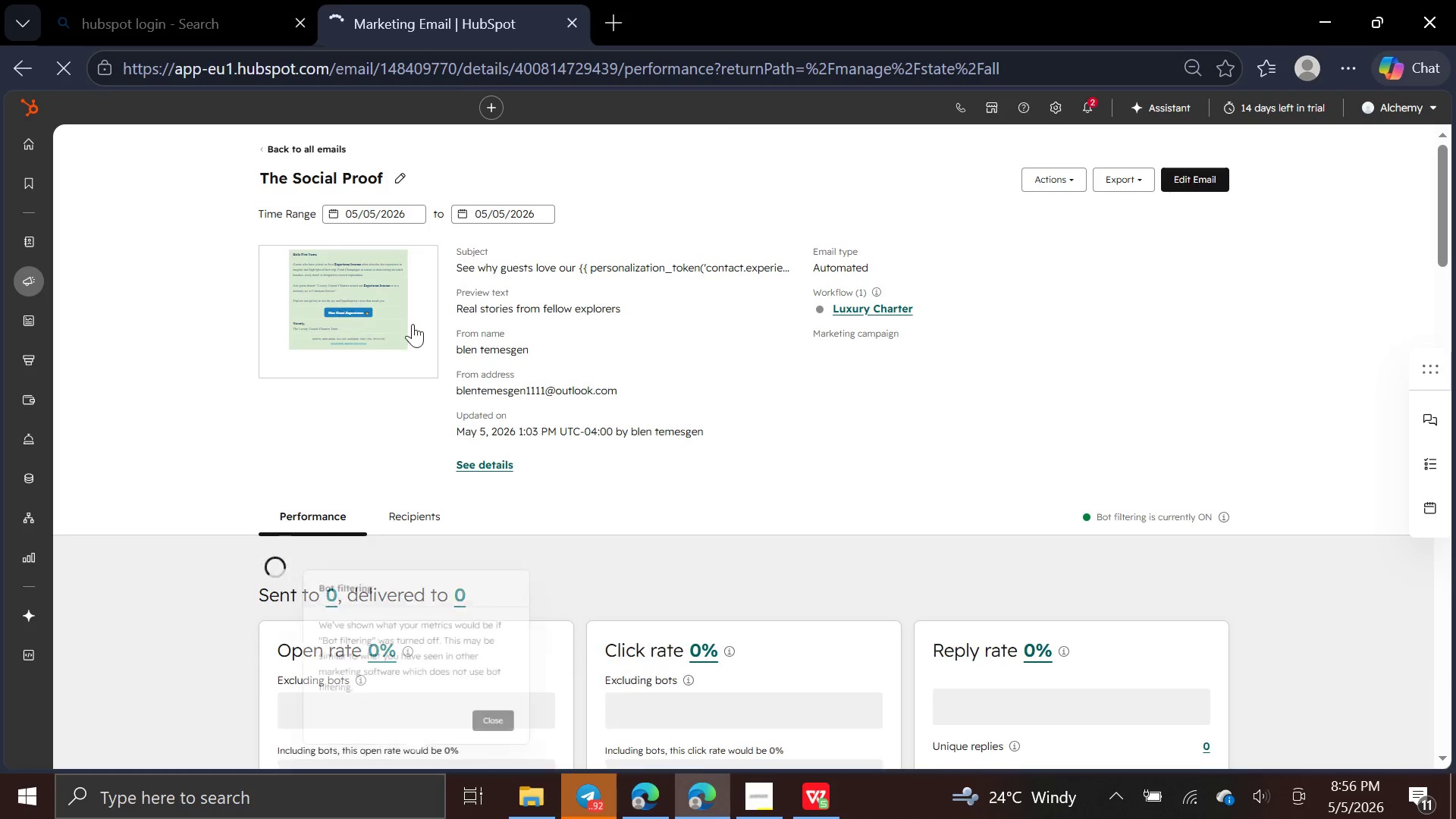 
left_click([268, 149])
 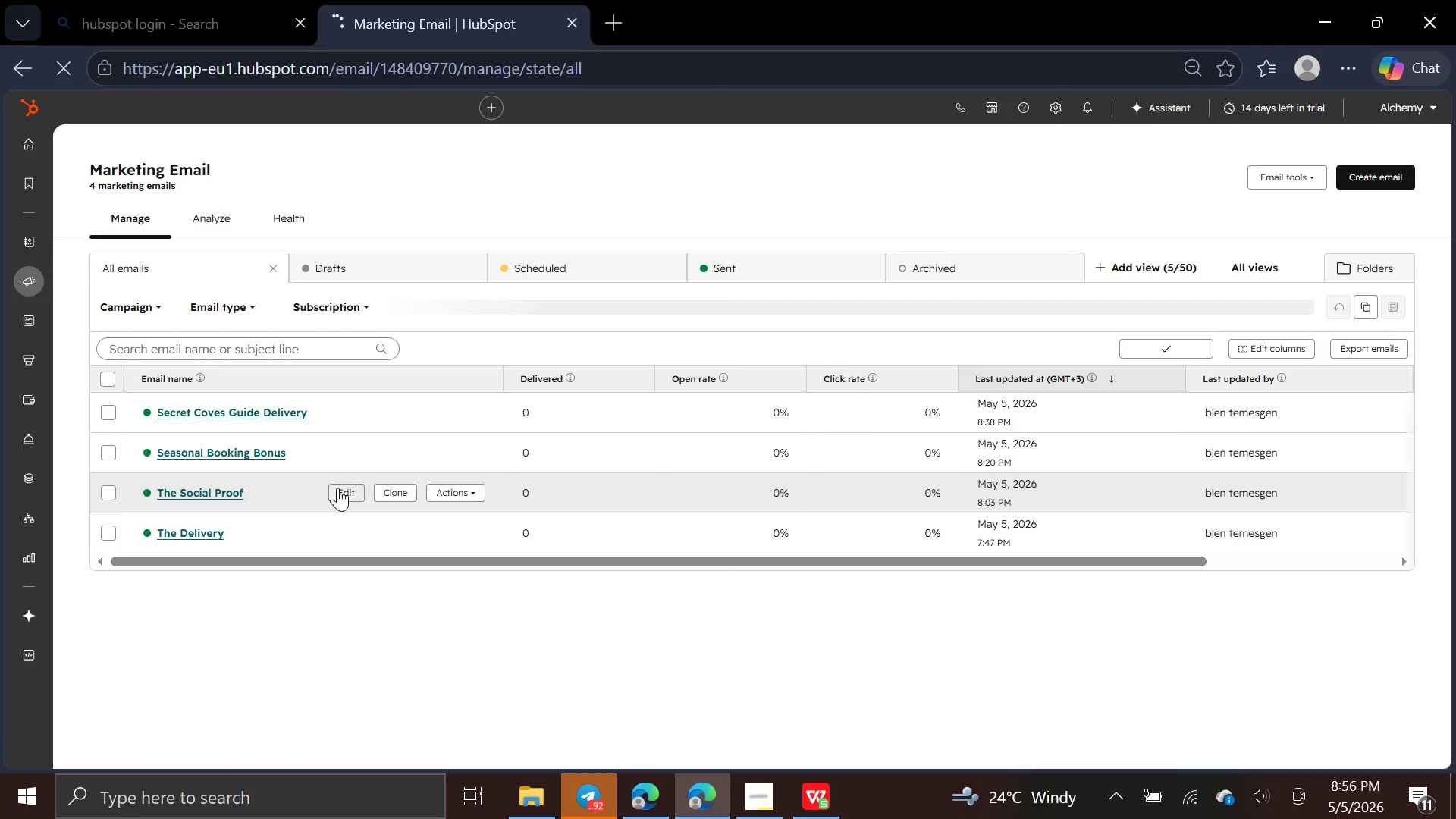 
left_click([341, 487])
 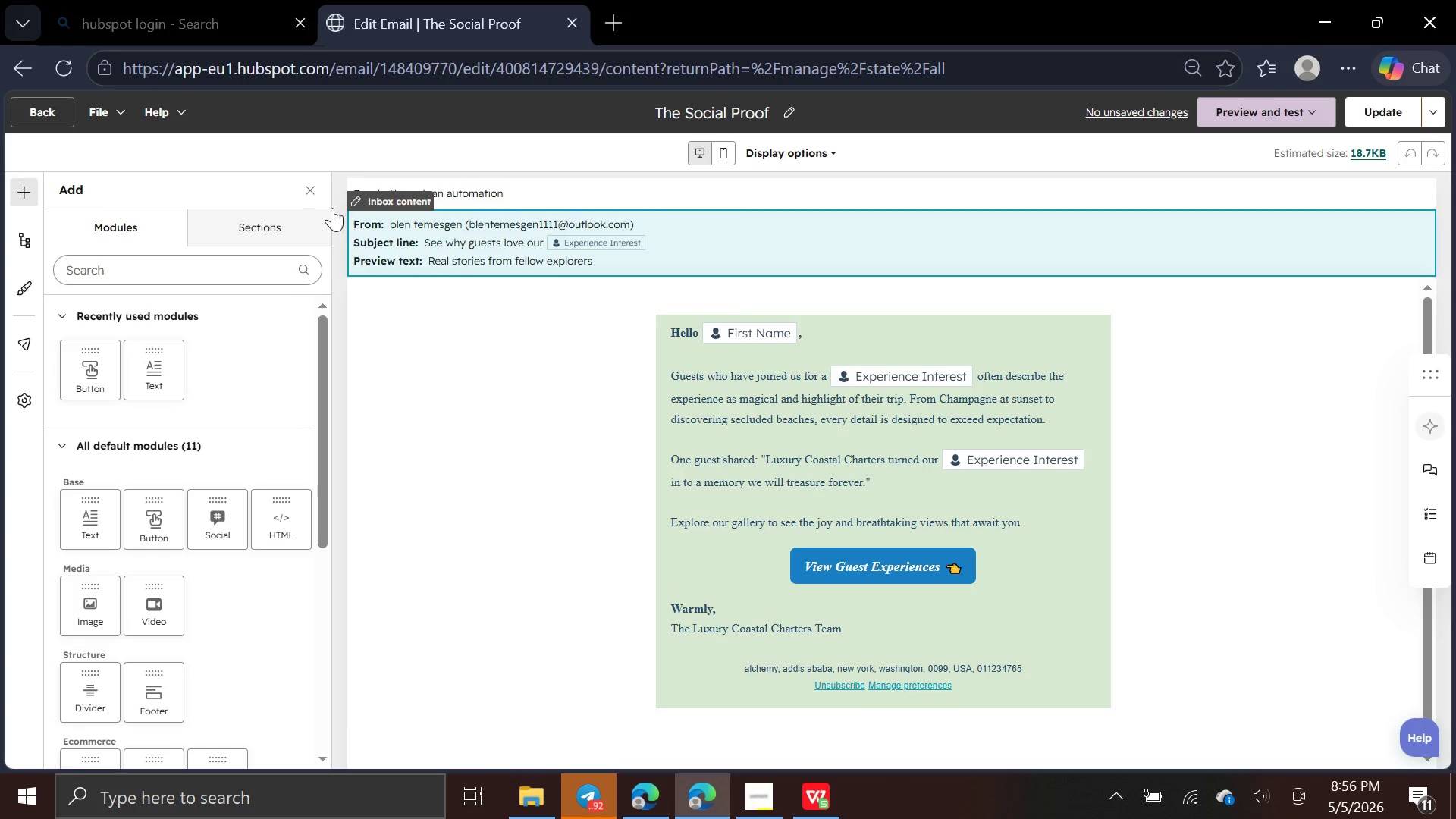 
left_click([309, 184])
 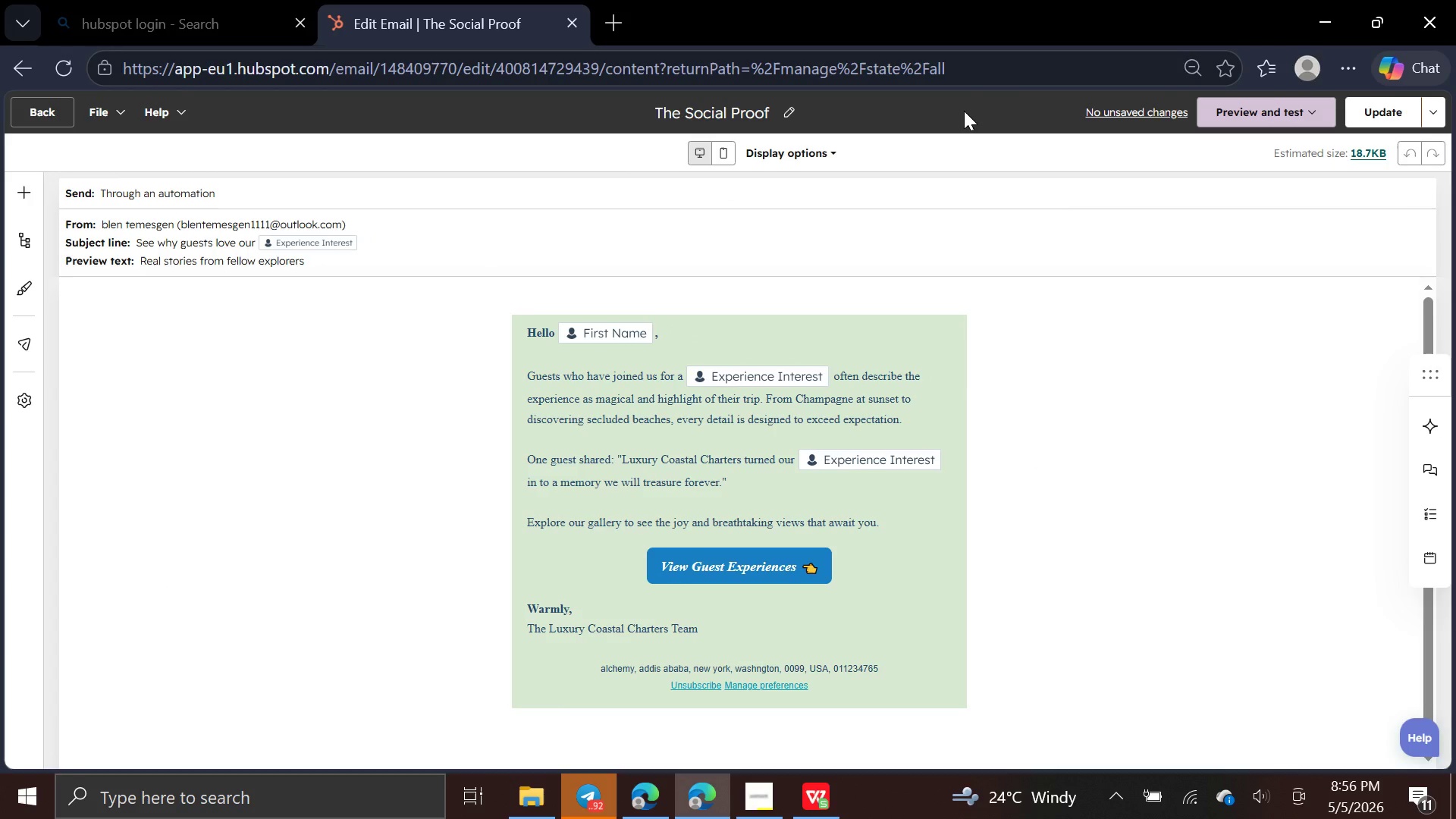 
key(PrintScreen)
 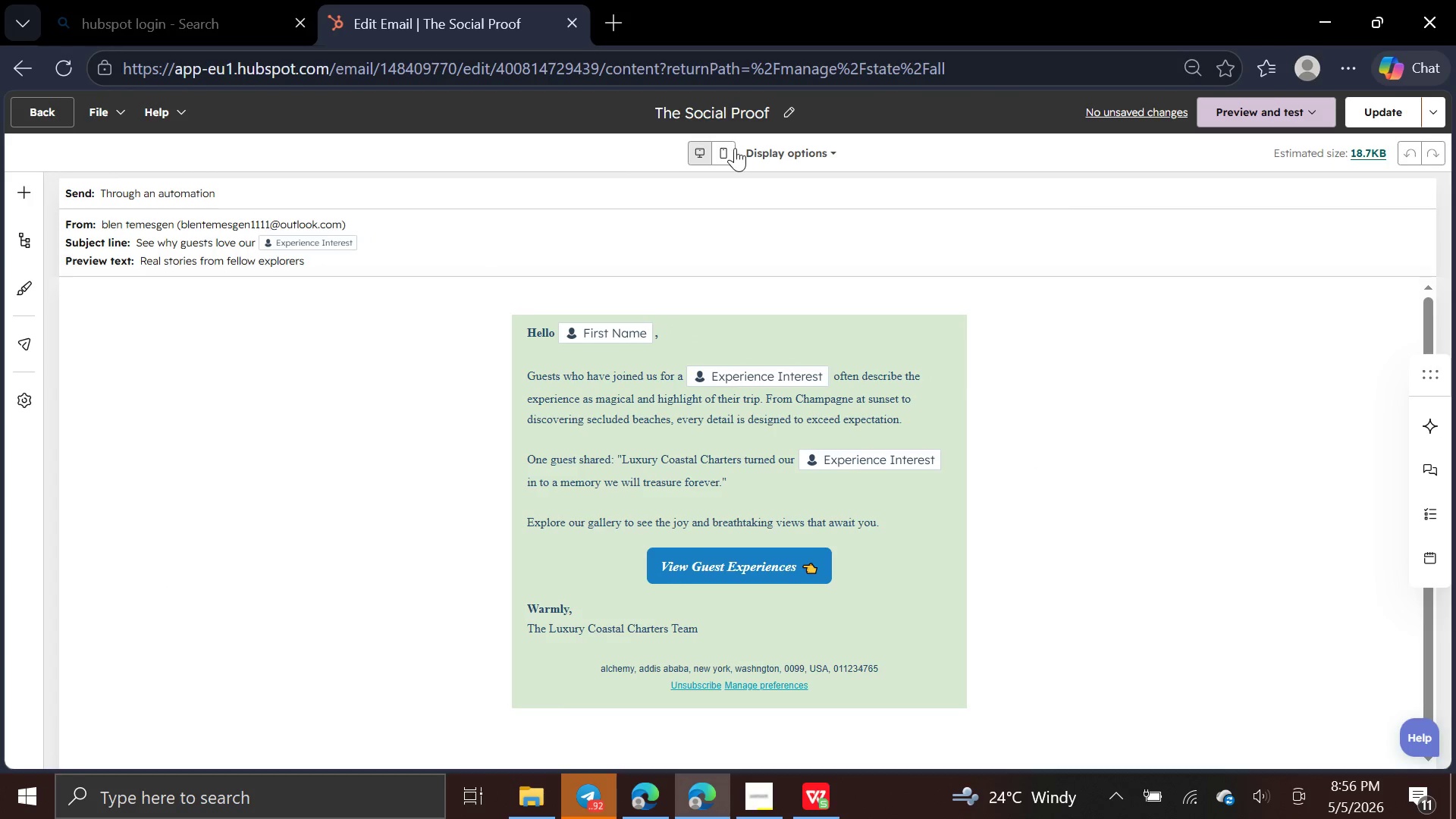 
left_click([726, 149])
 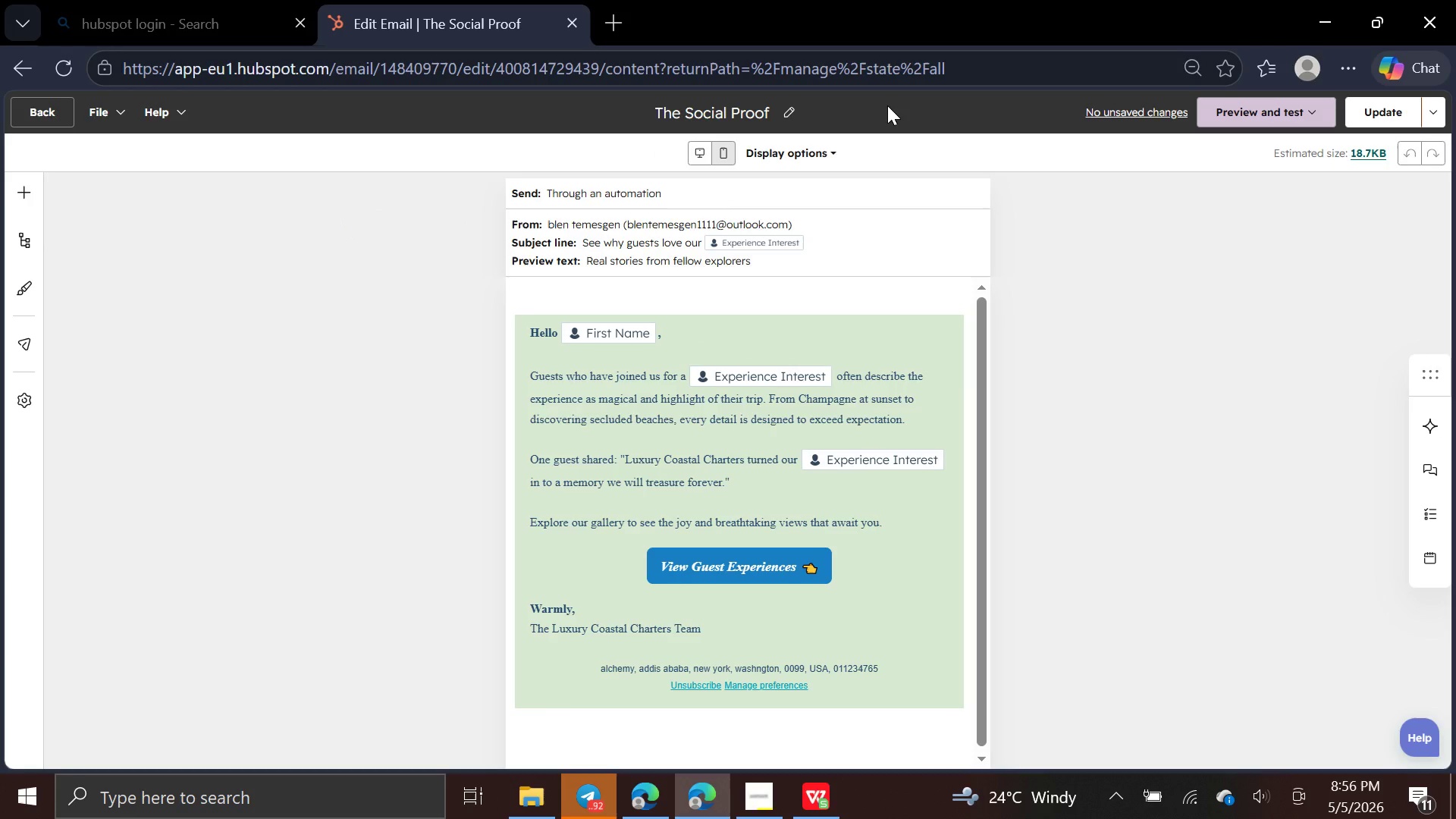 
key(PrintScreen)
 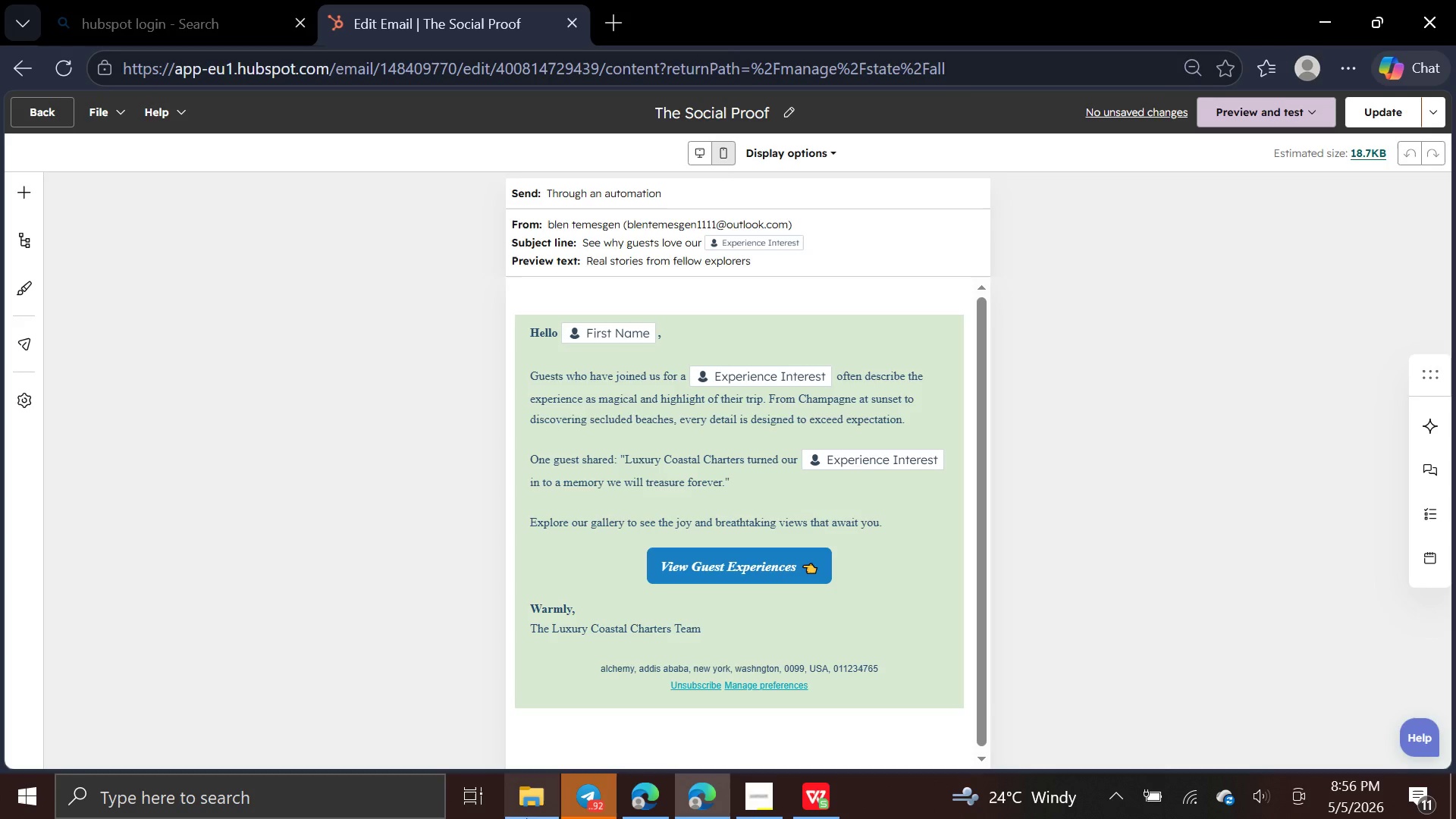 
left_click([520, 810])
 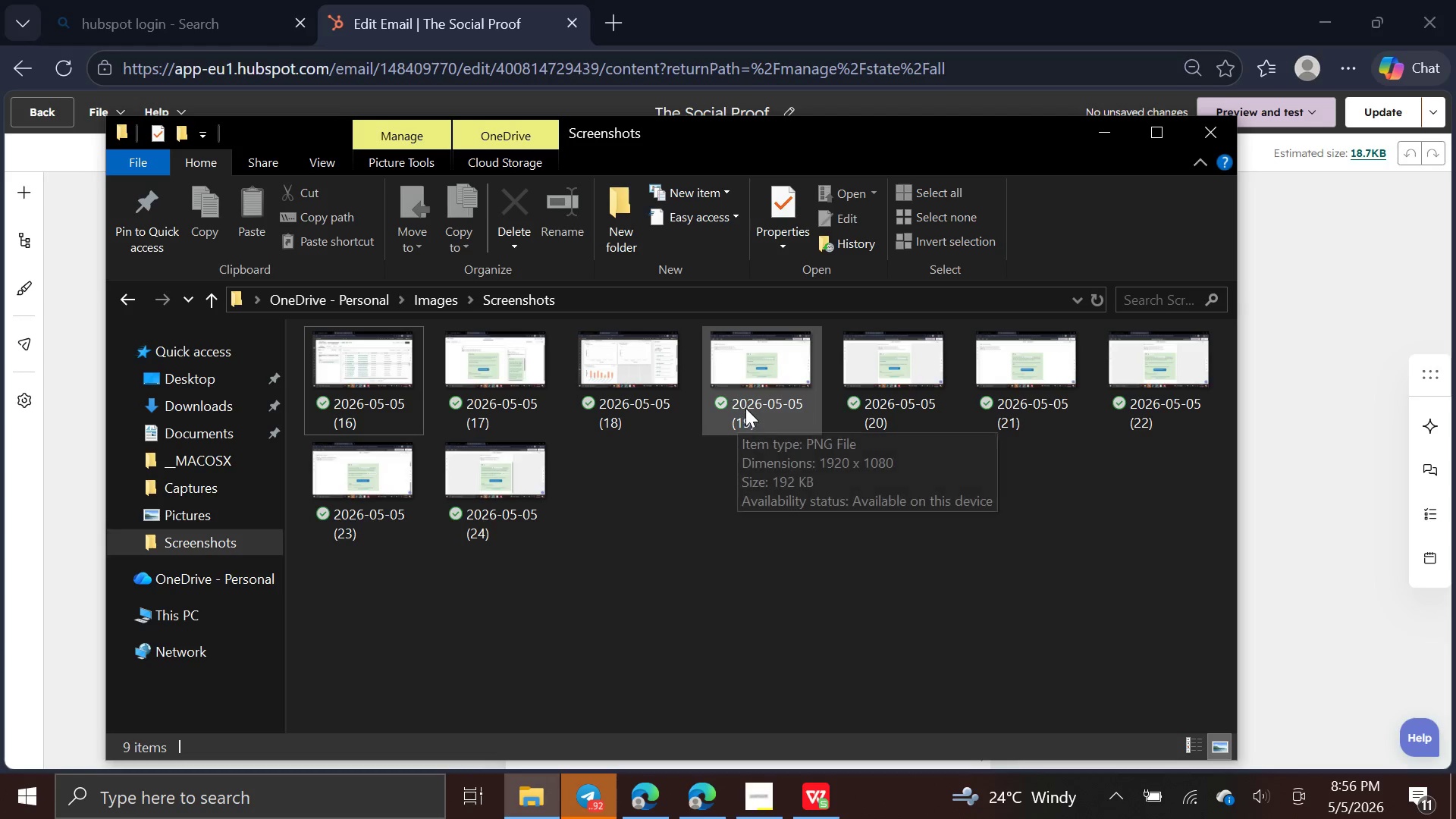 
wait(9.28)
 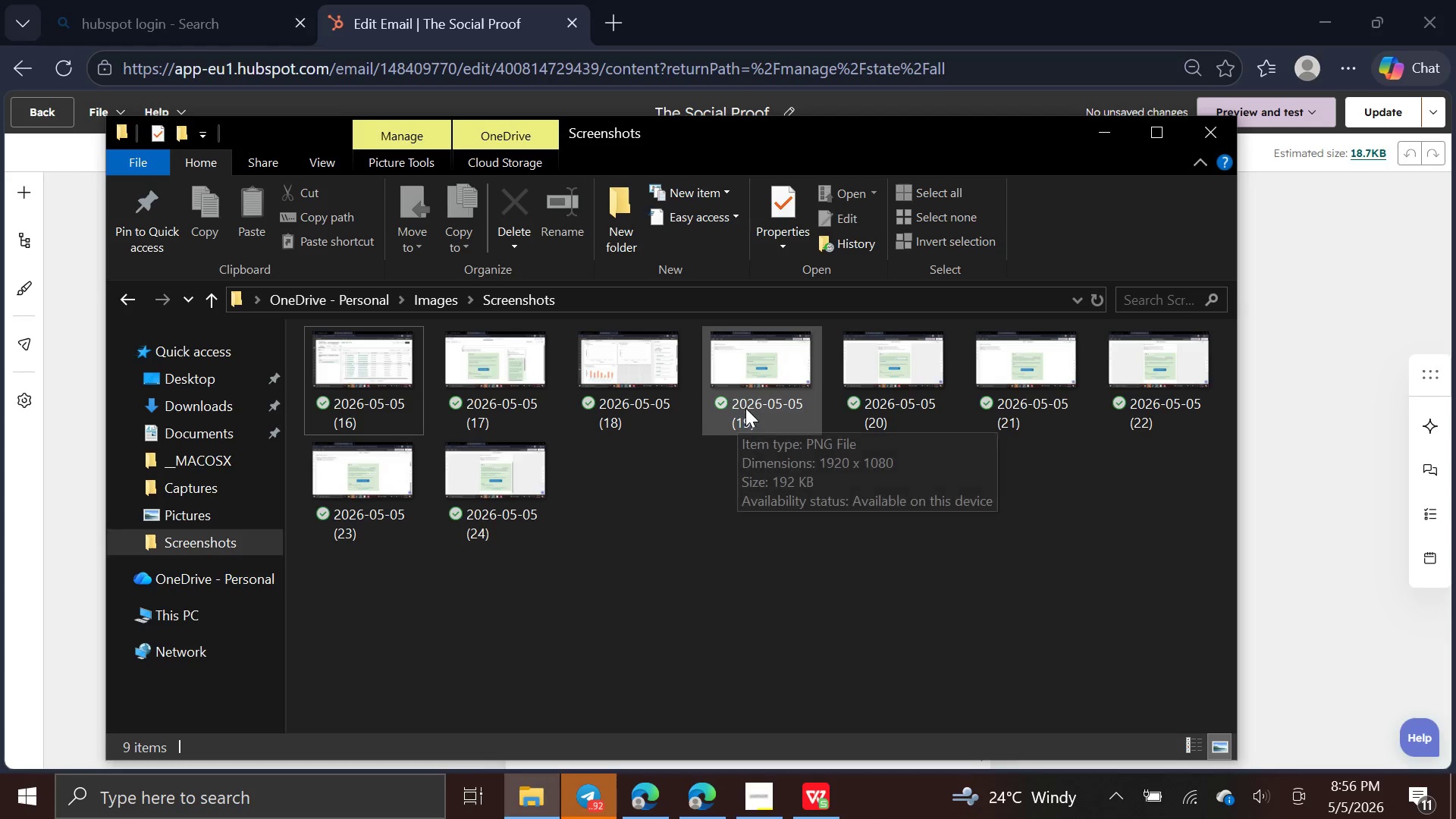 
left_click([1106, 130])
 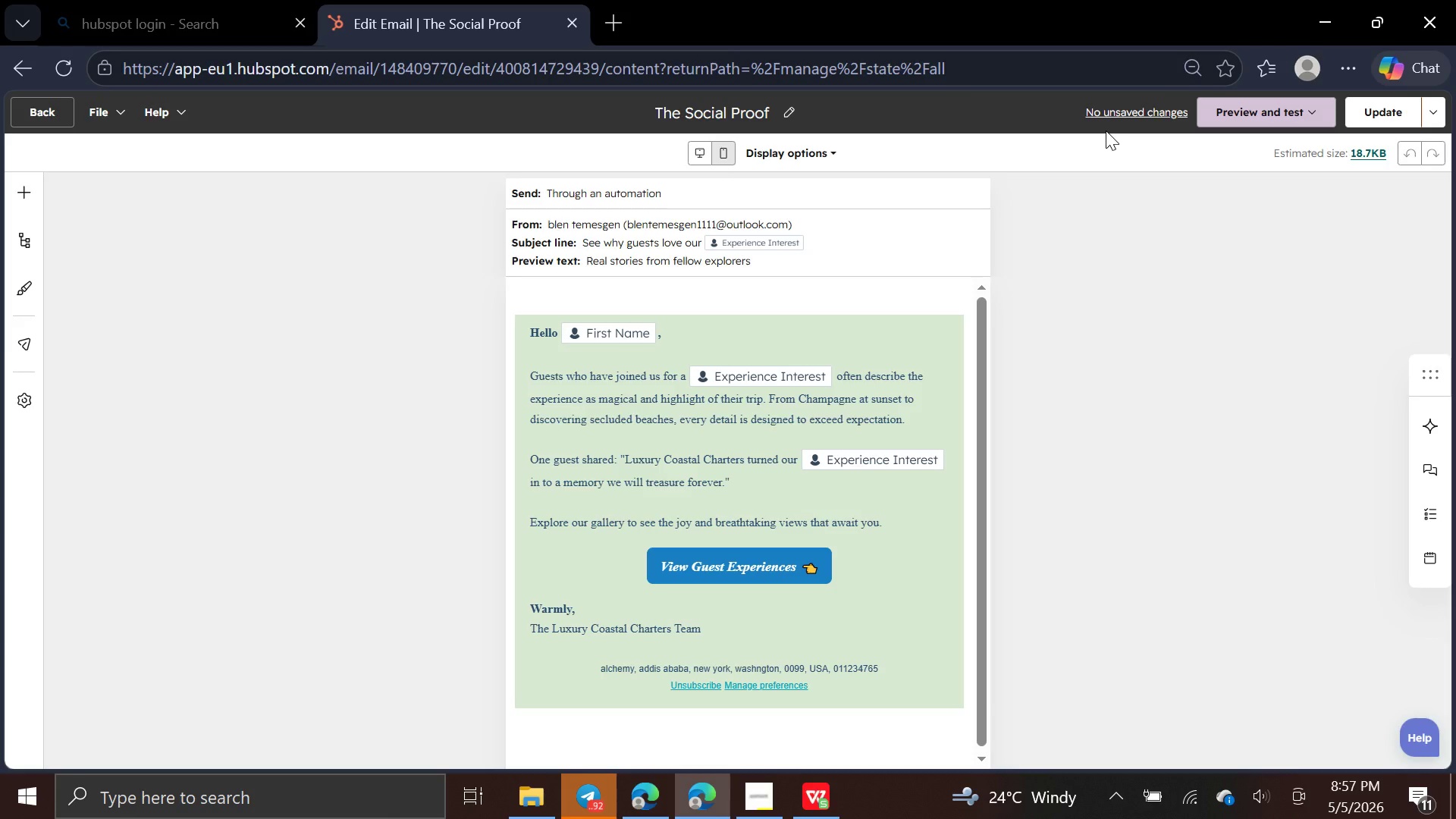 
wait(9.47)
 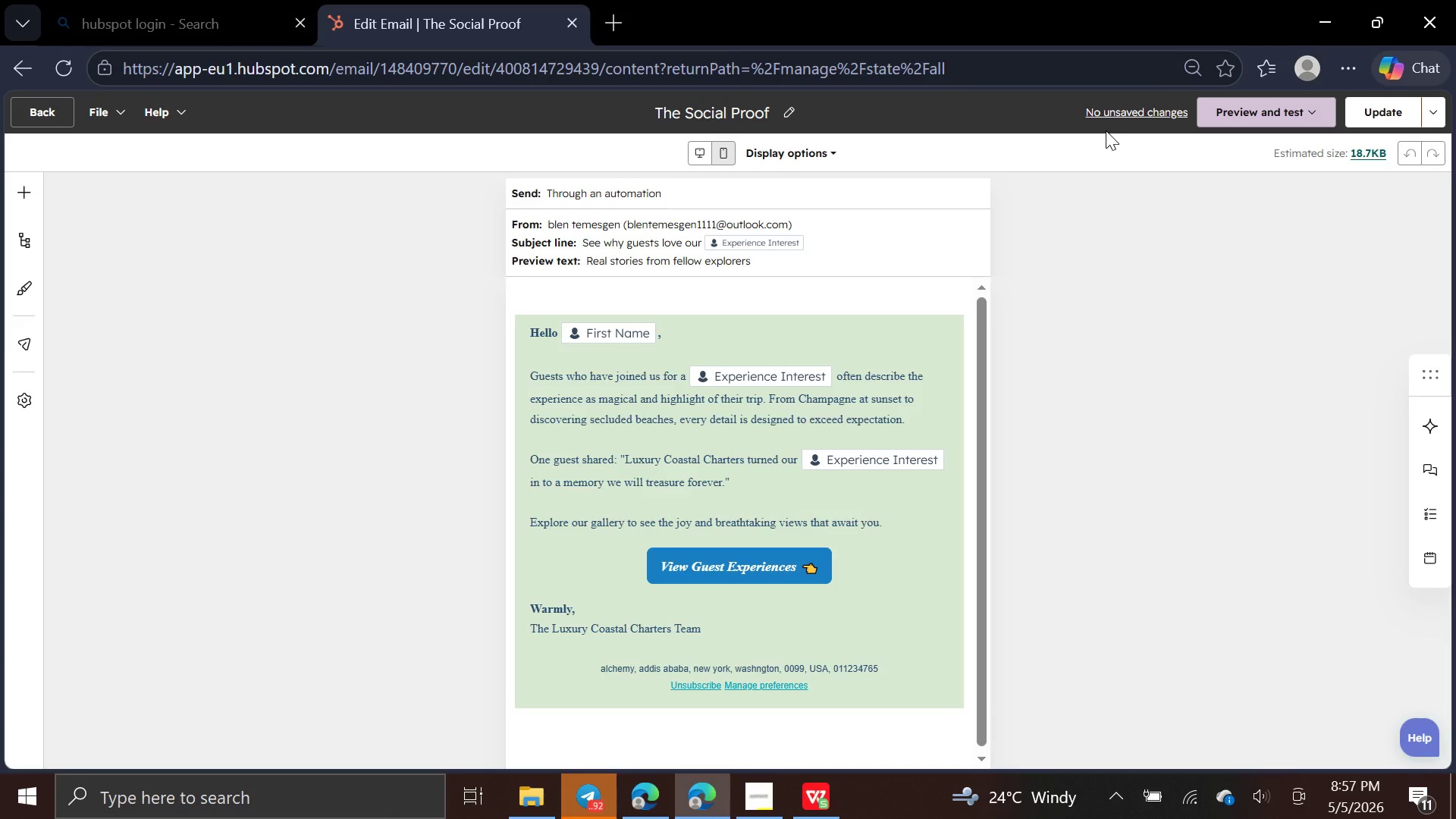 
left_click([1250, 121])
 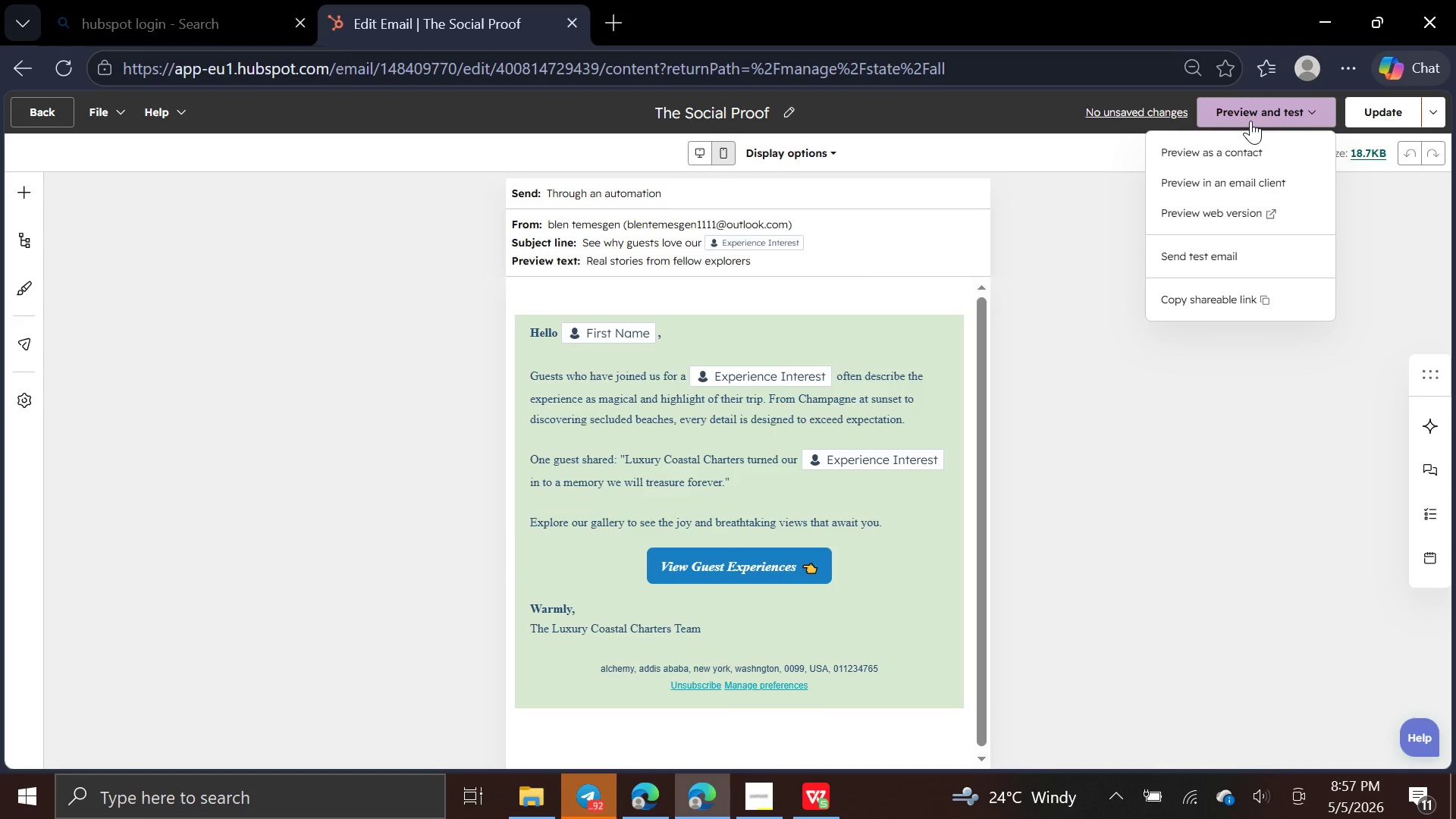 
left_click_drag(start_coordinate=[1250, 121], to_coordinate=[1244, 152])
 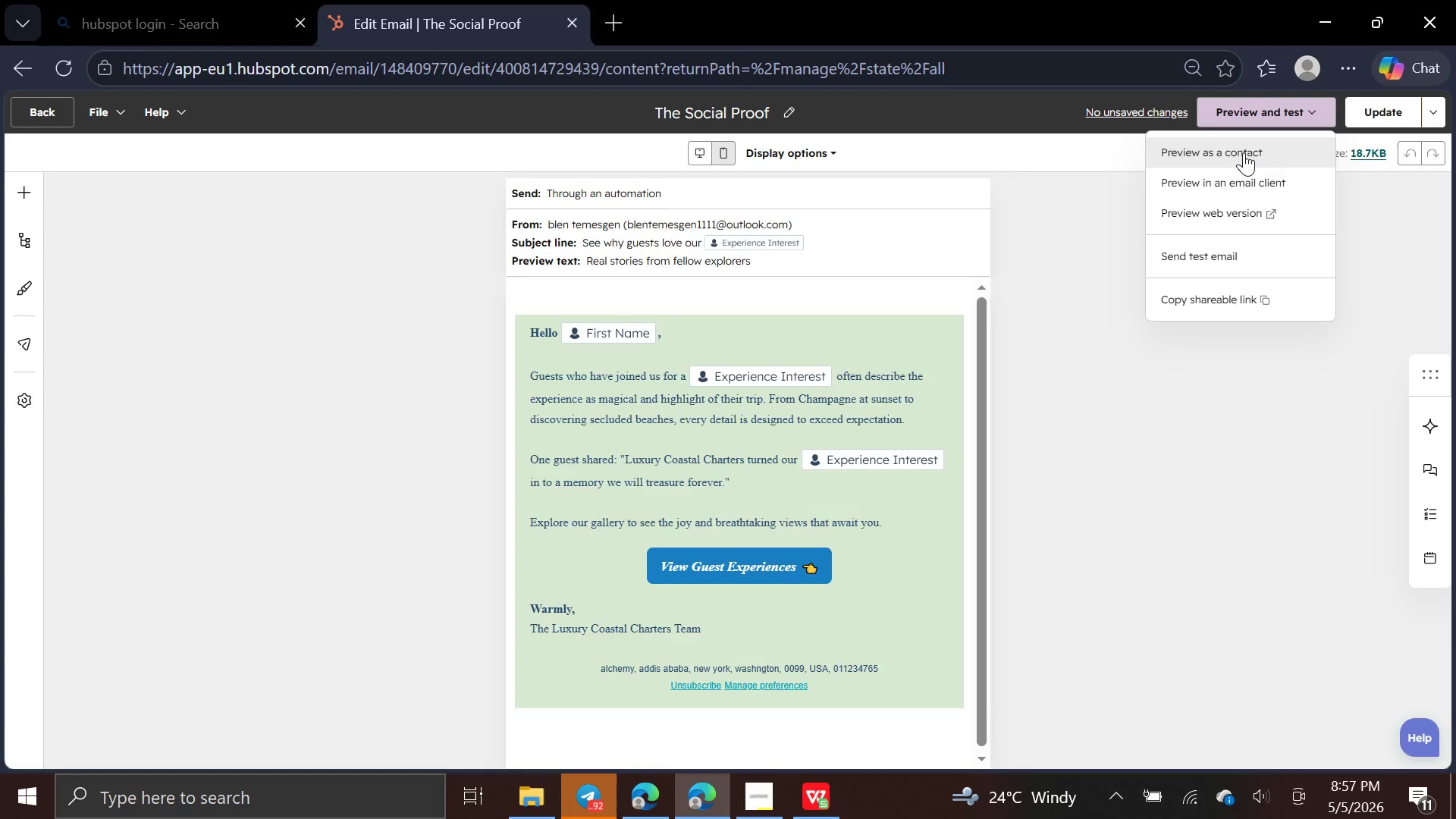 
left_click([1244, 152])
 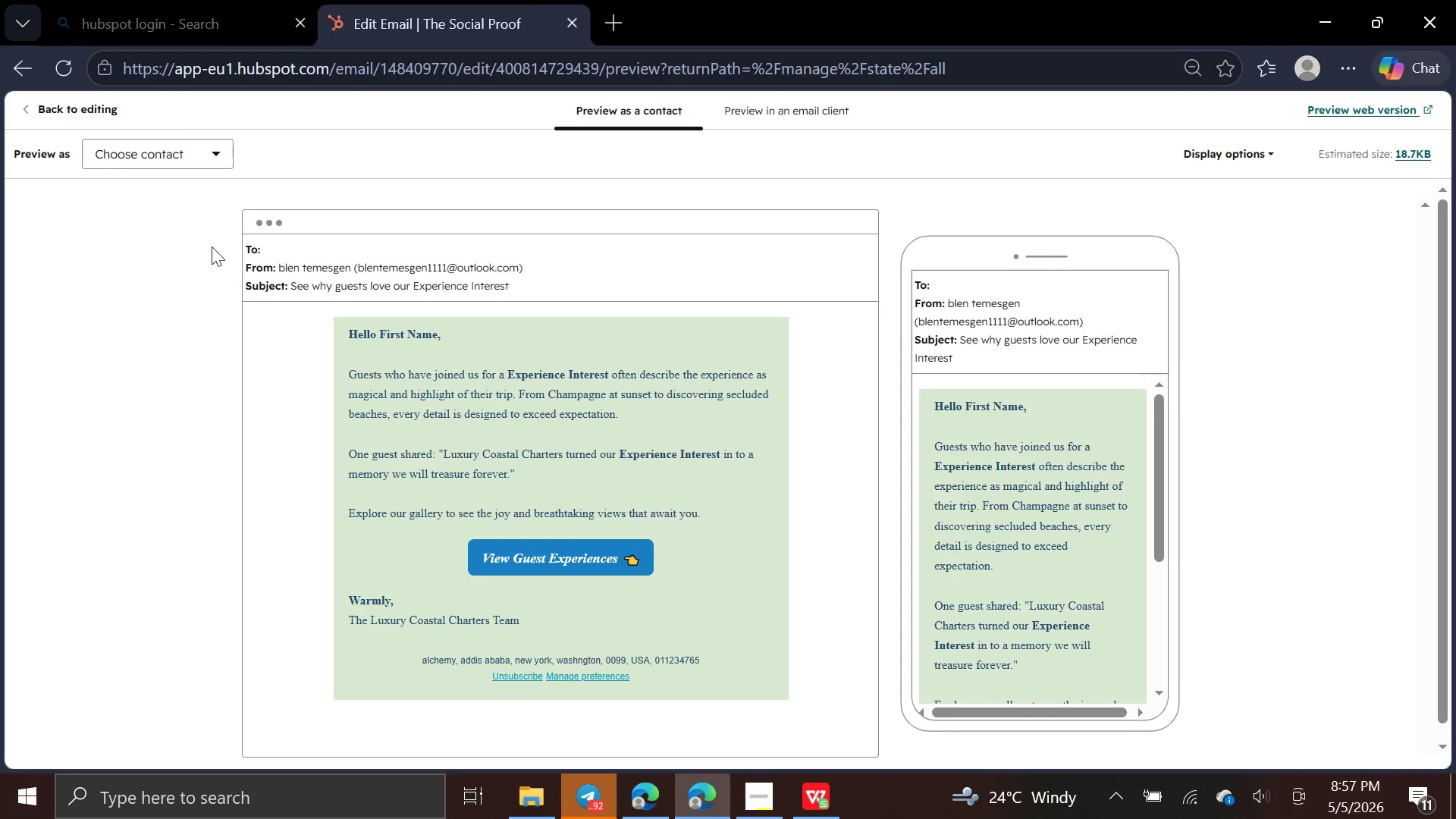 
wait(5.59)
 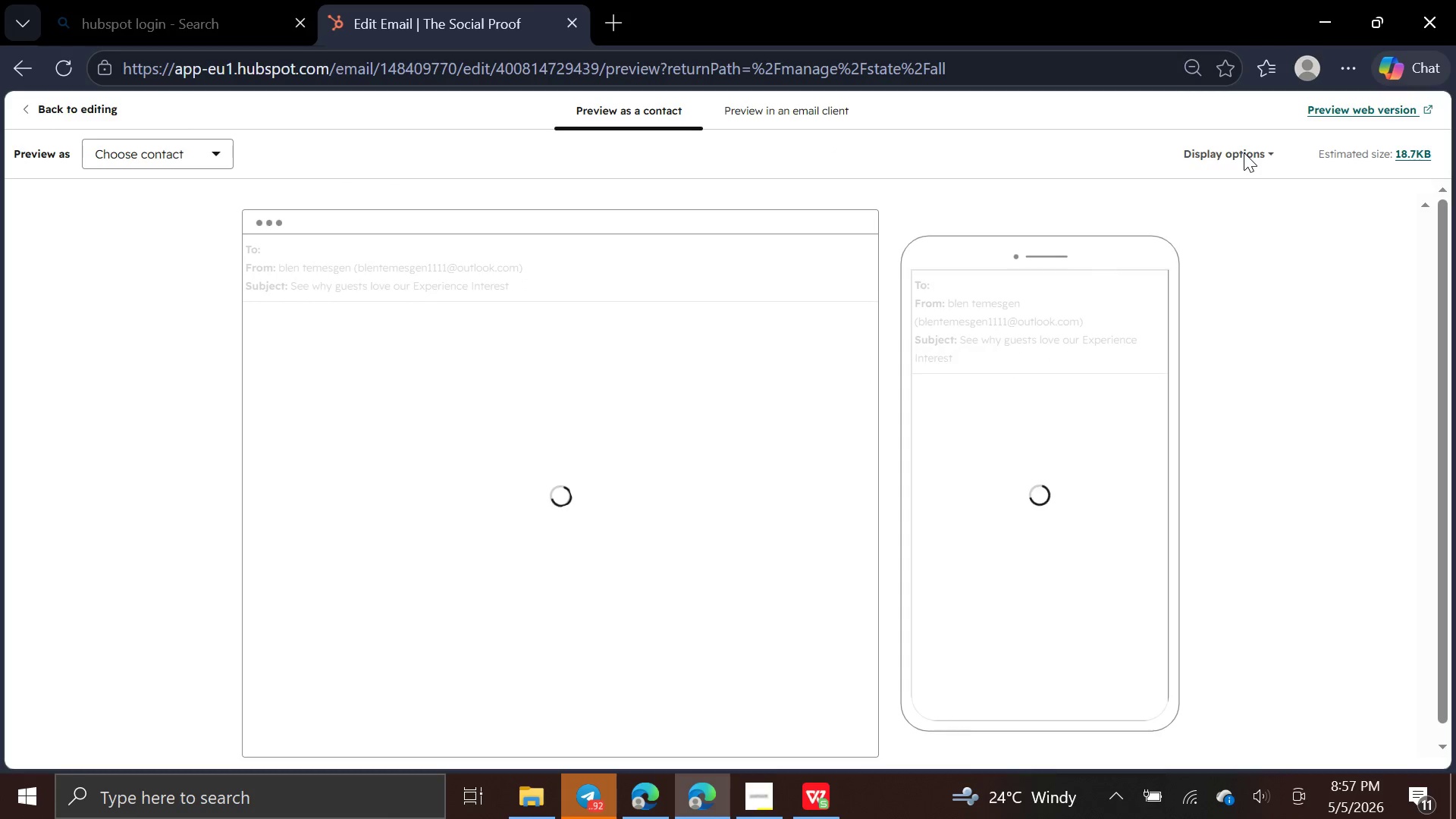 
left_click([210, 149])
 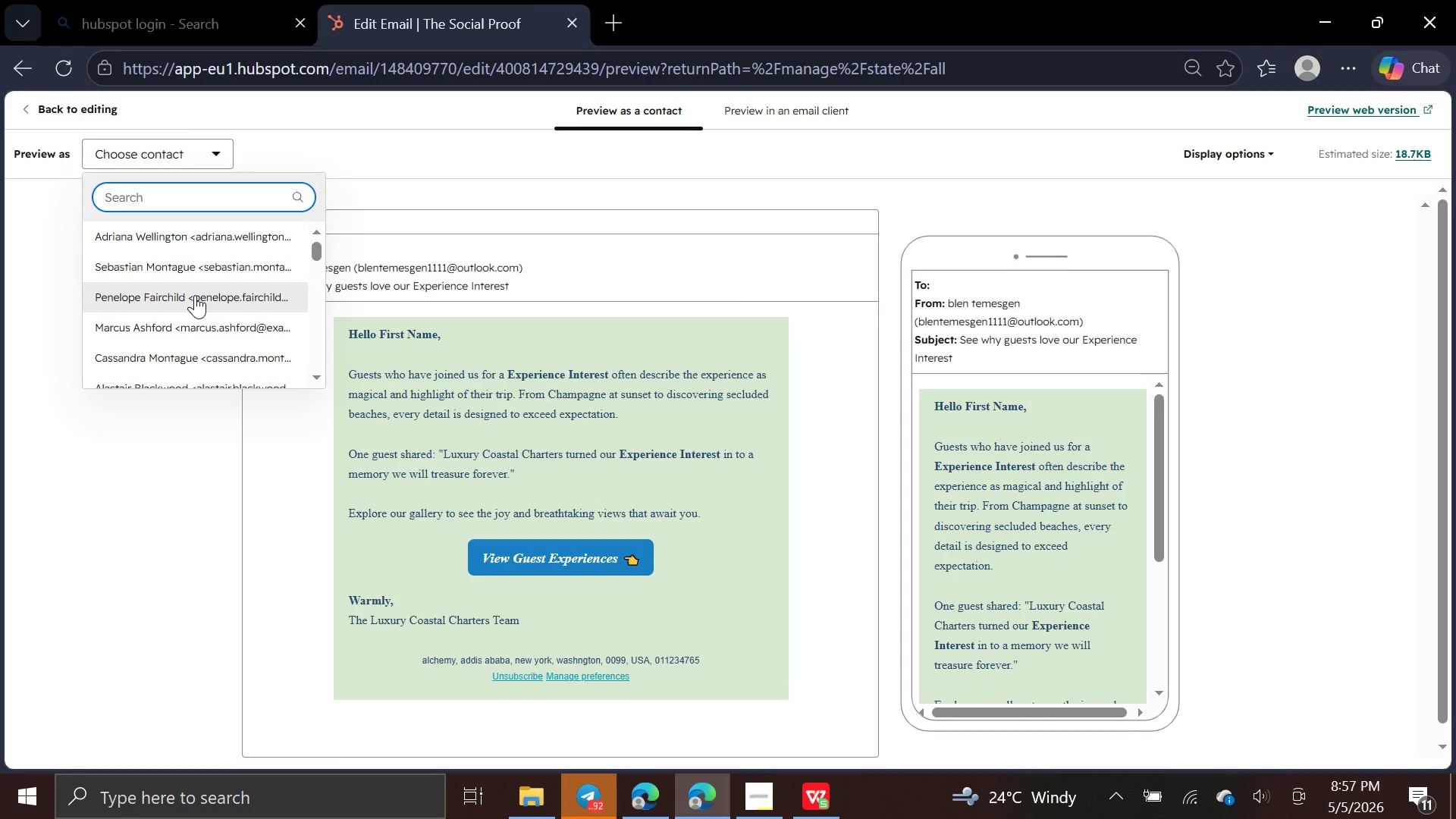 
left_click([195, 295])
 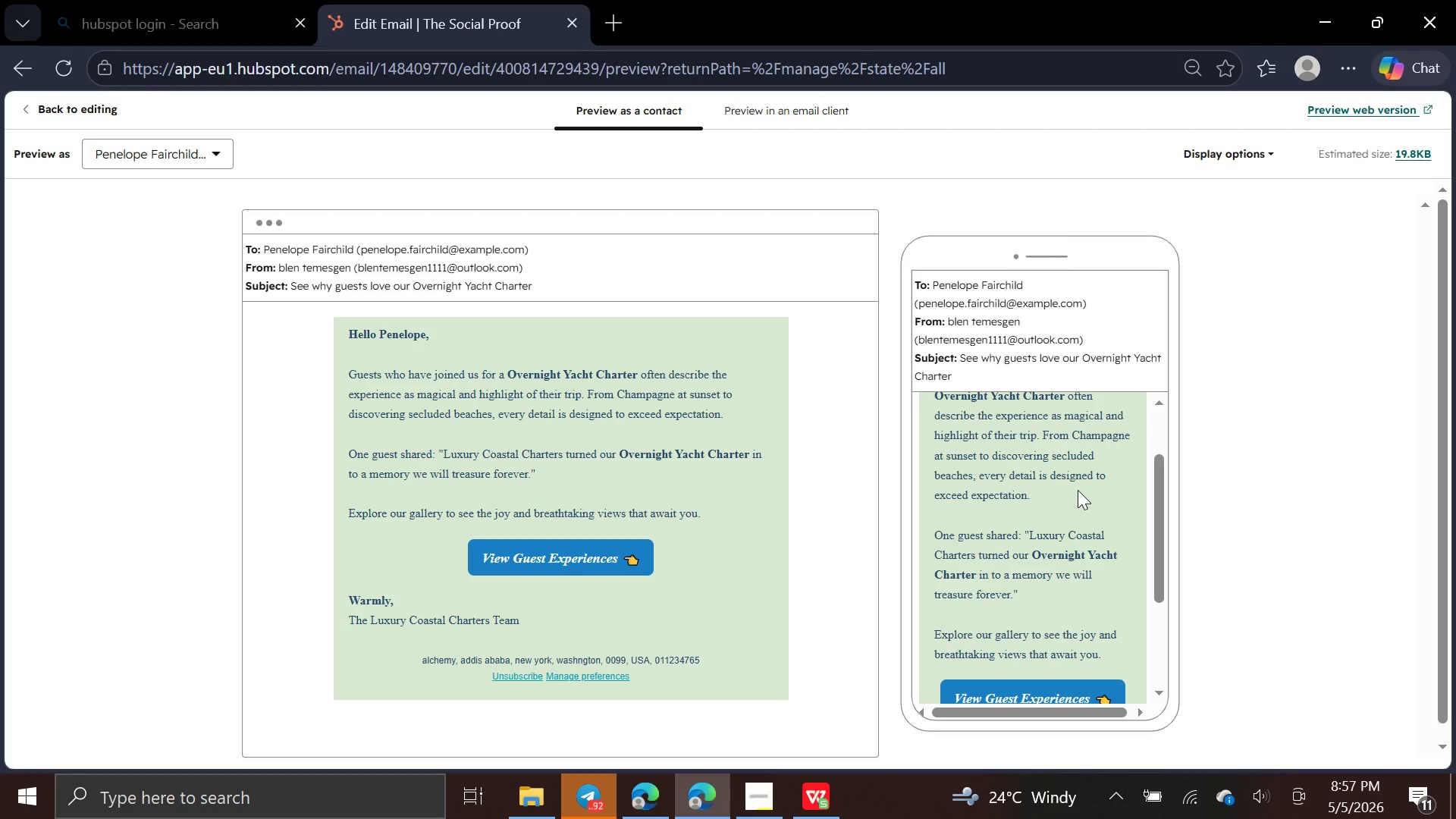 
wait(36.02)
 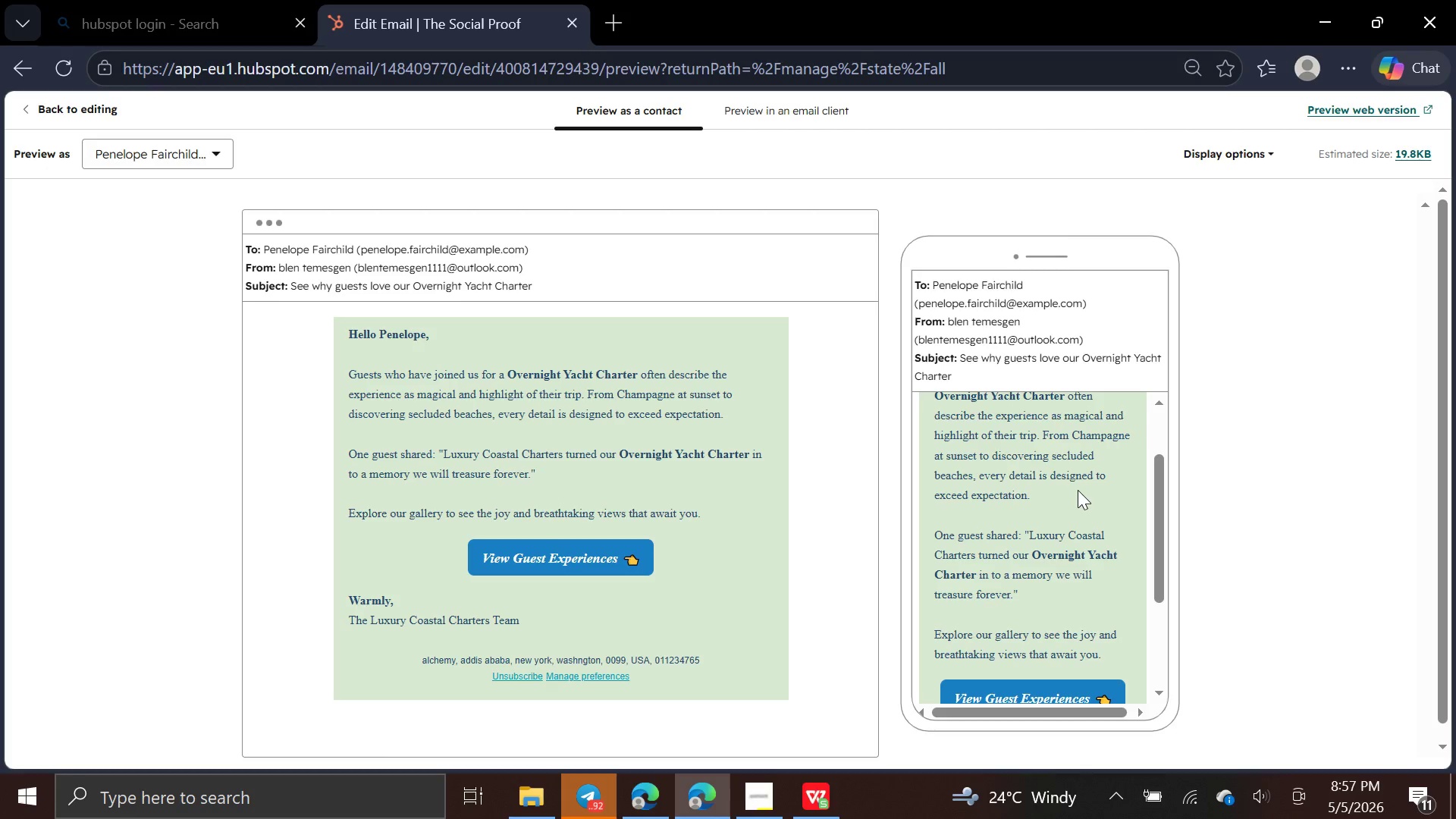 
left_click([123, 140])
 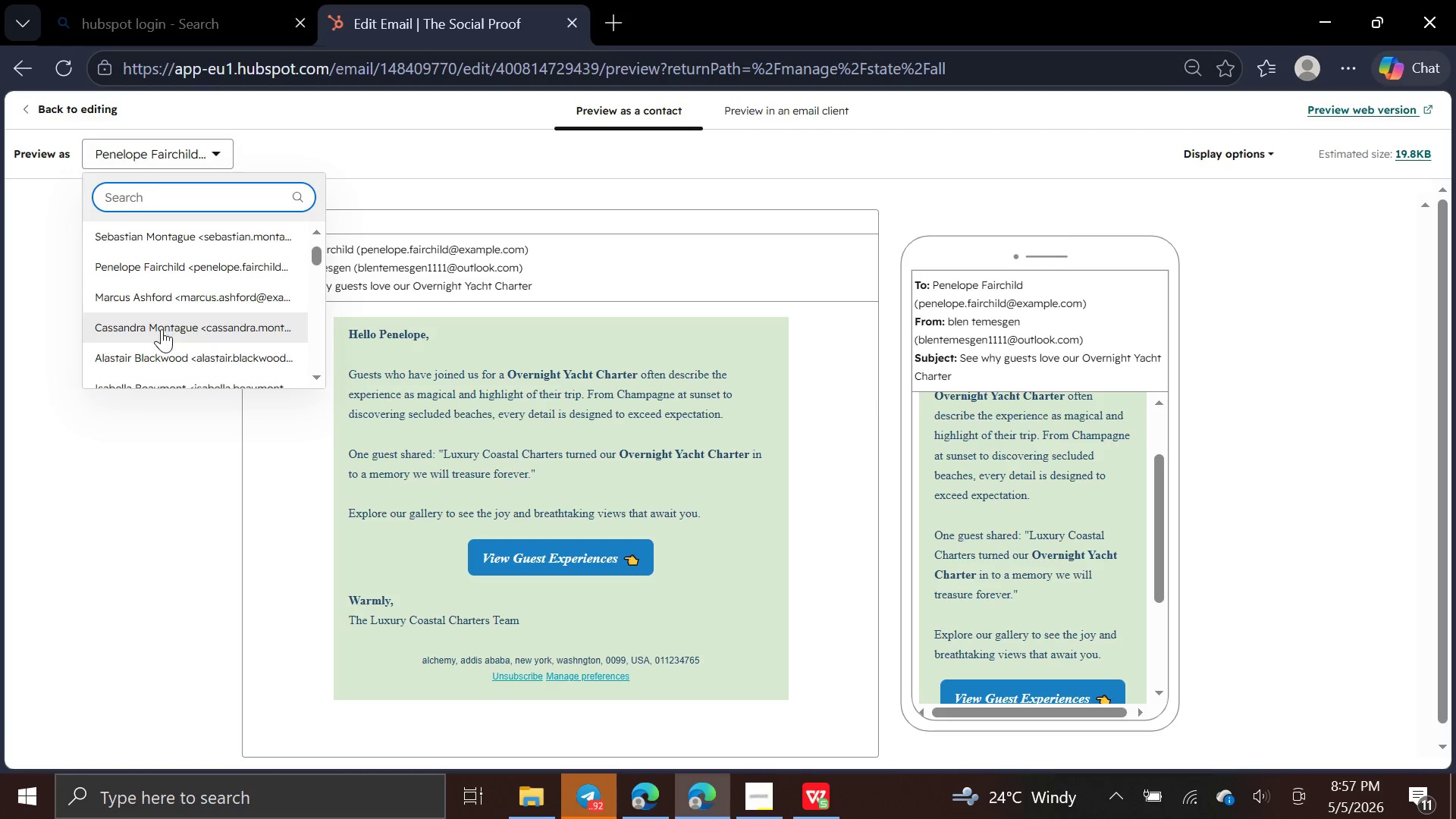 
left_click([162, 329])
 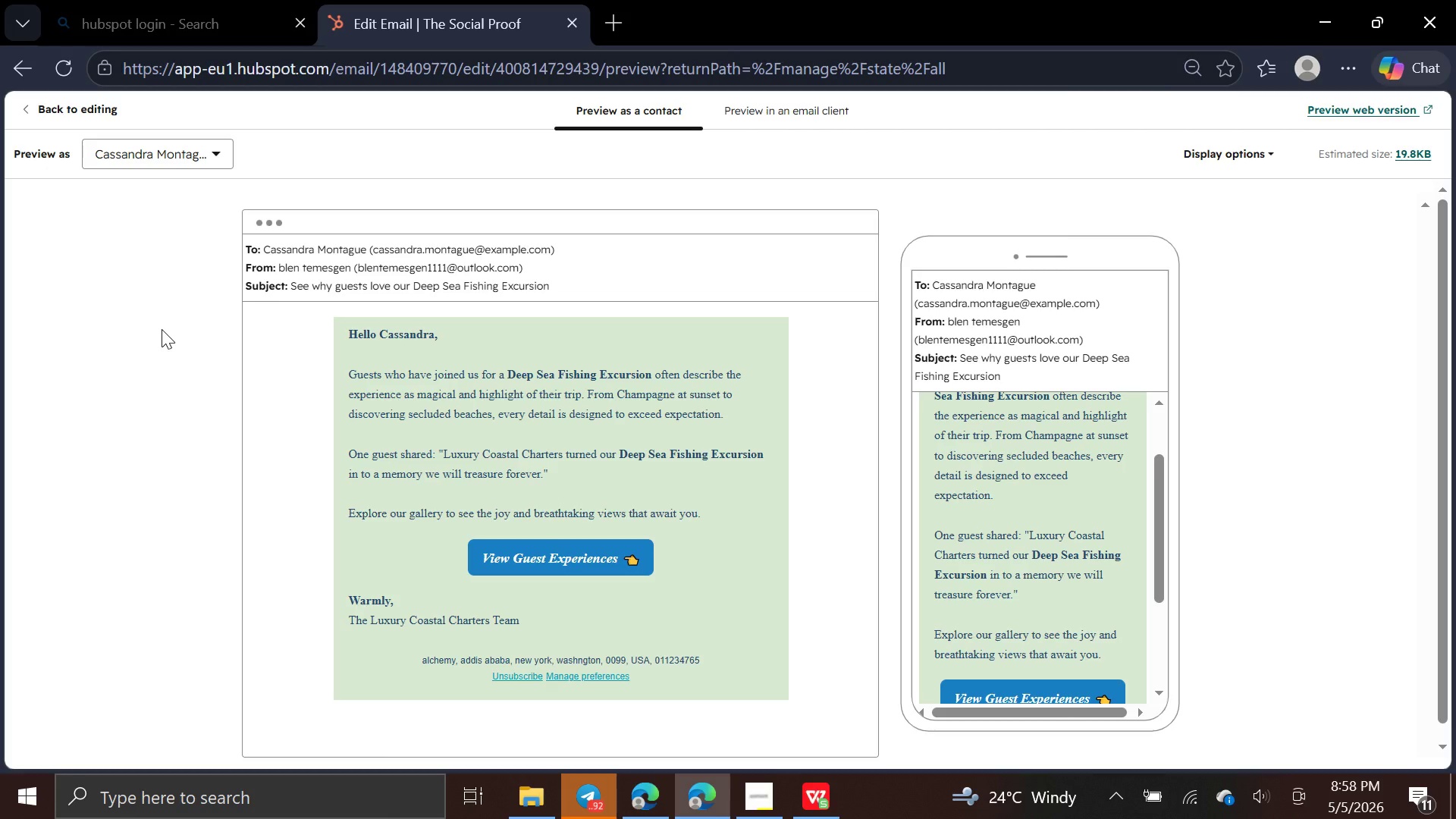 
wait(21.19)
 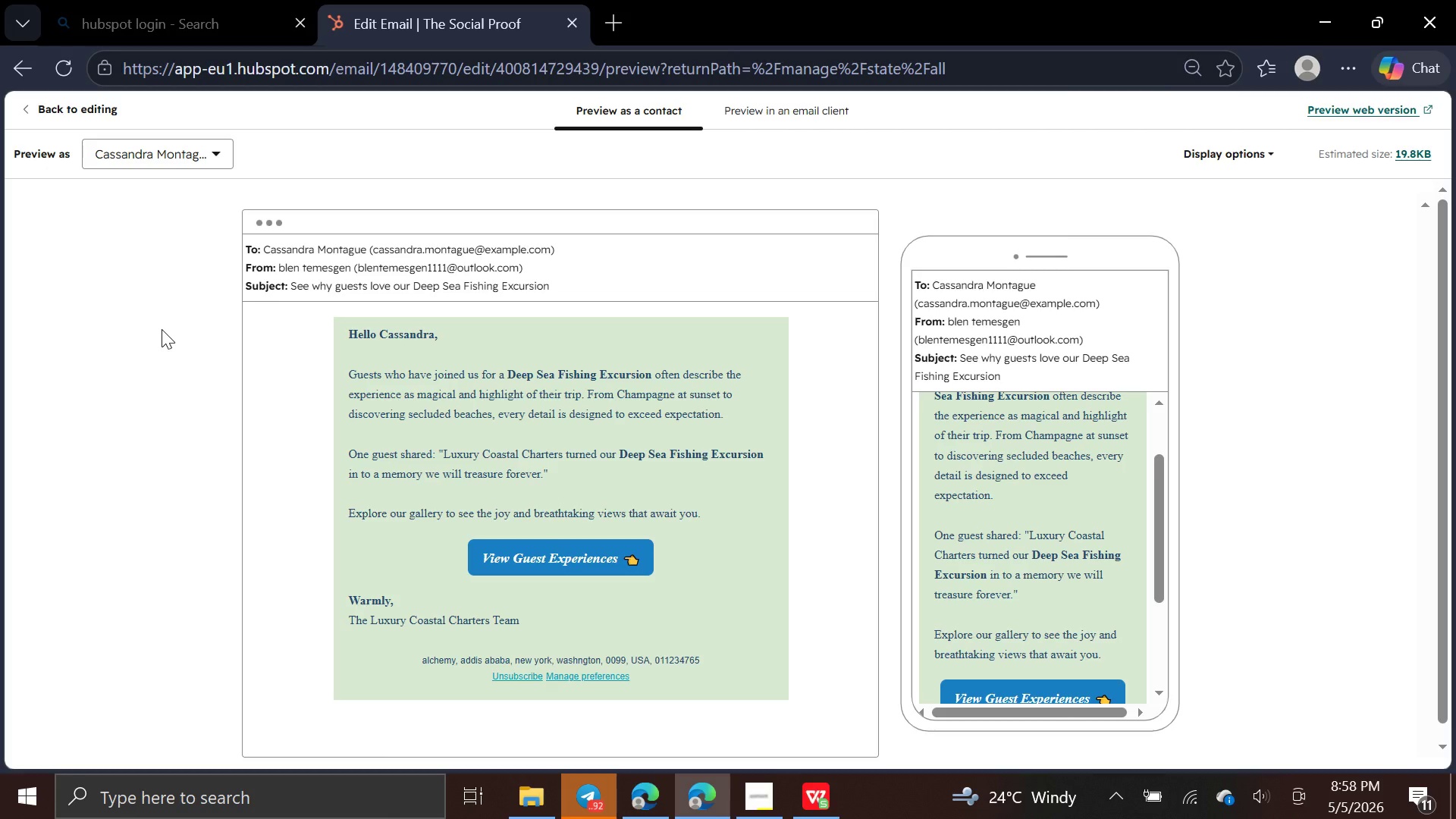 
left_click([42, 110])
 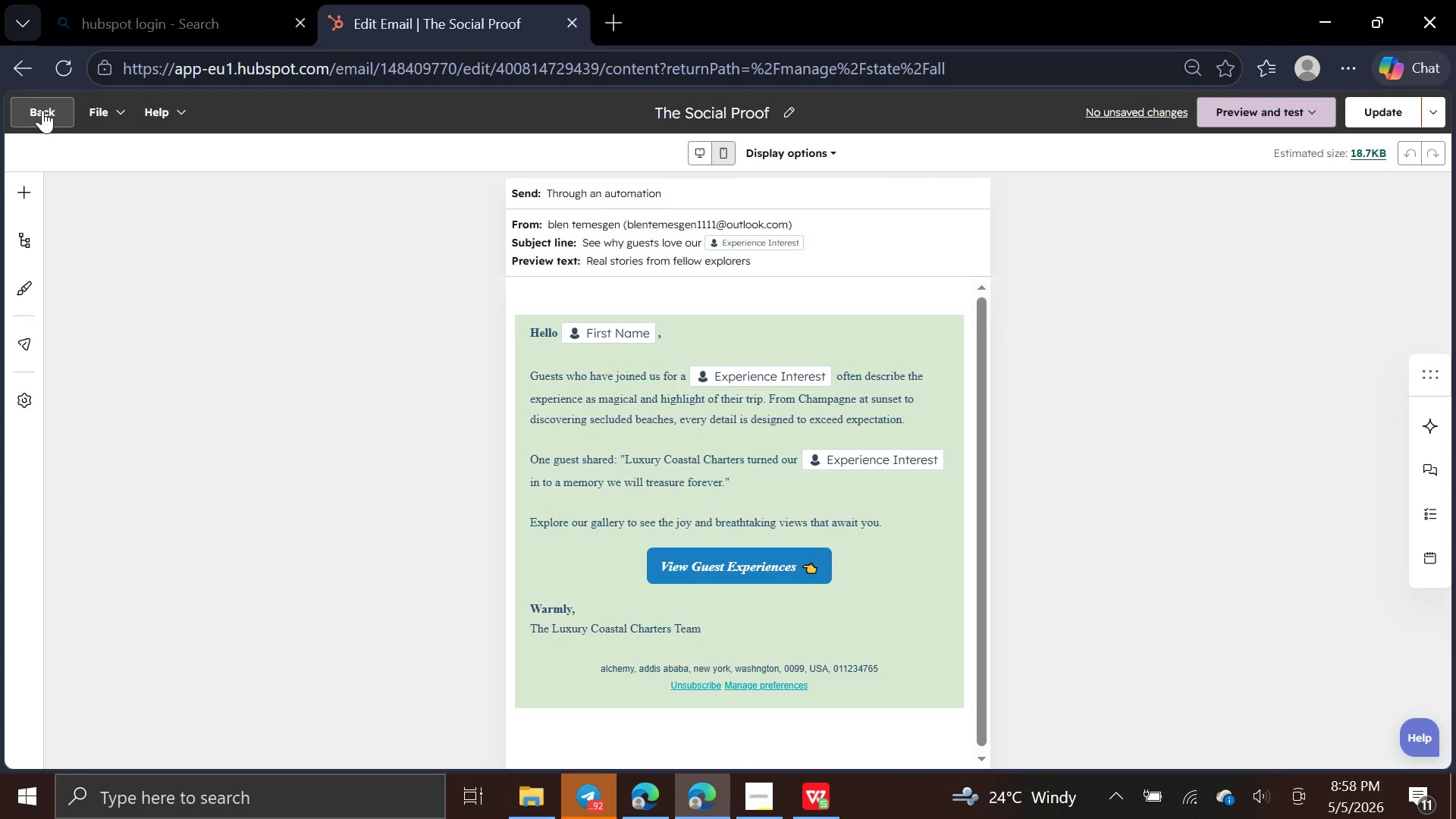 
left_click([42, 110])
 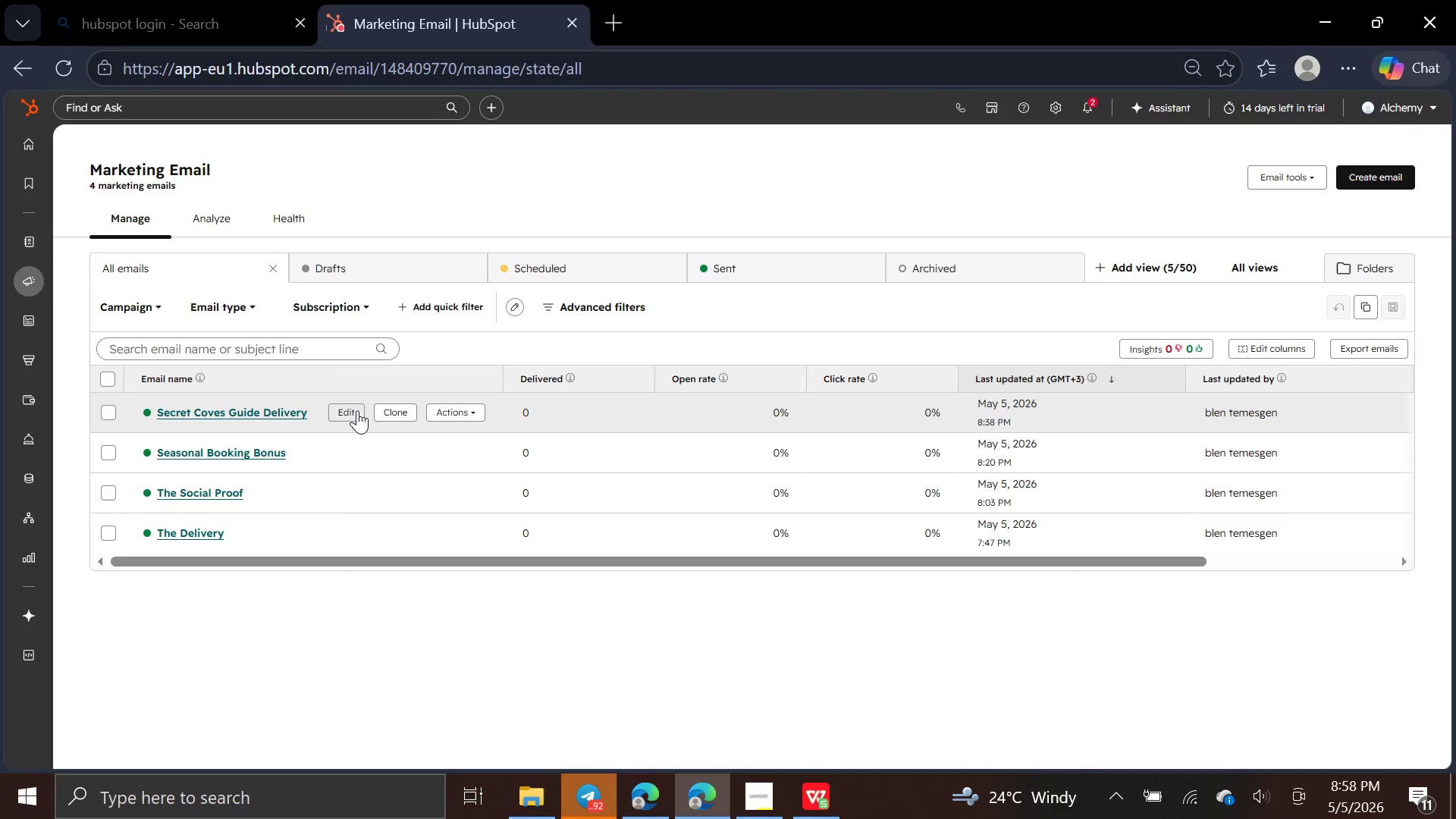 
wait(6.78)
 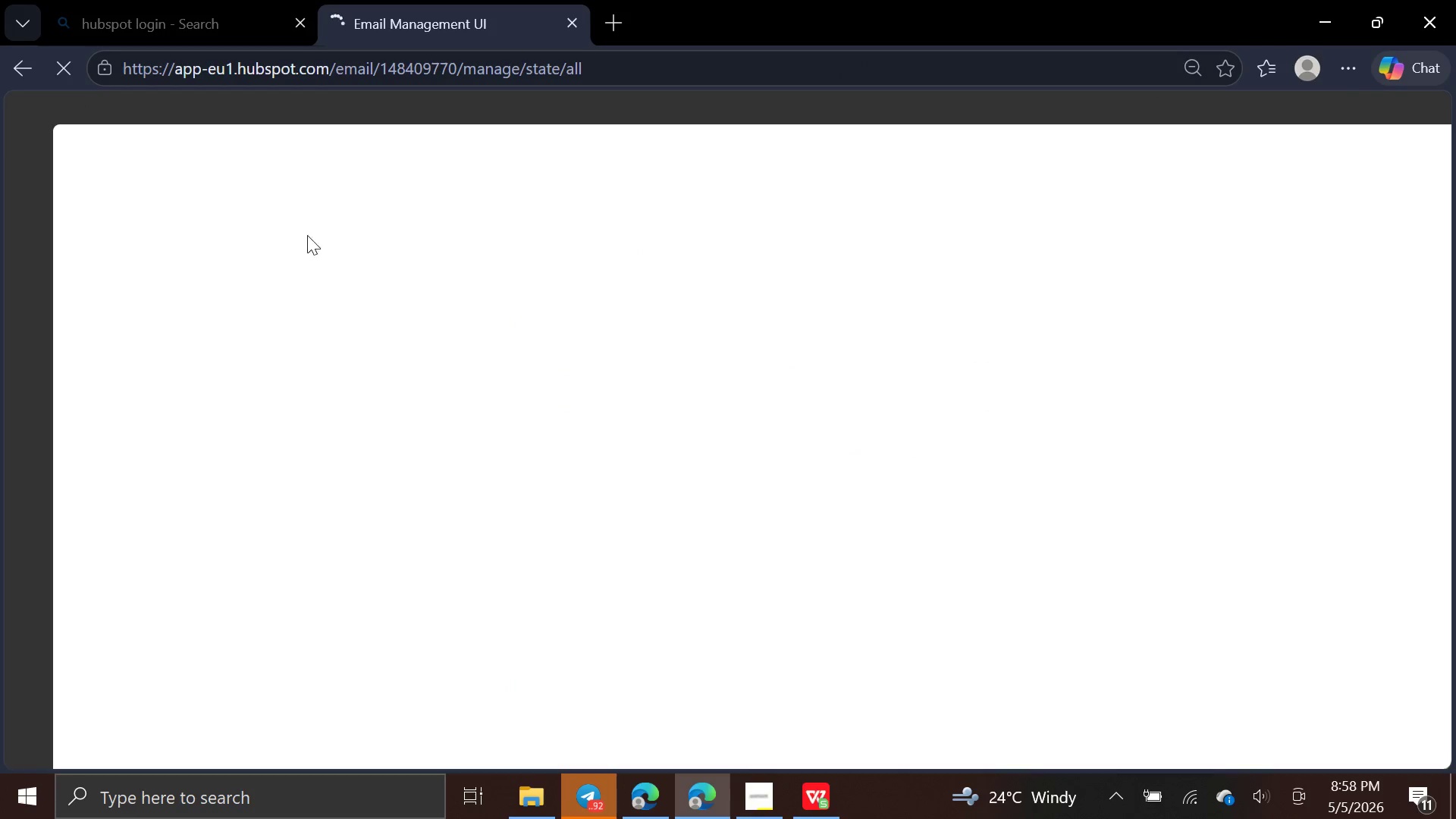 
left_click([337, 447])
 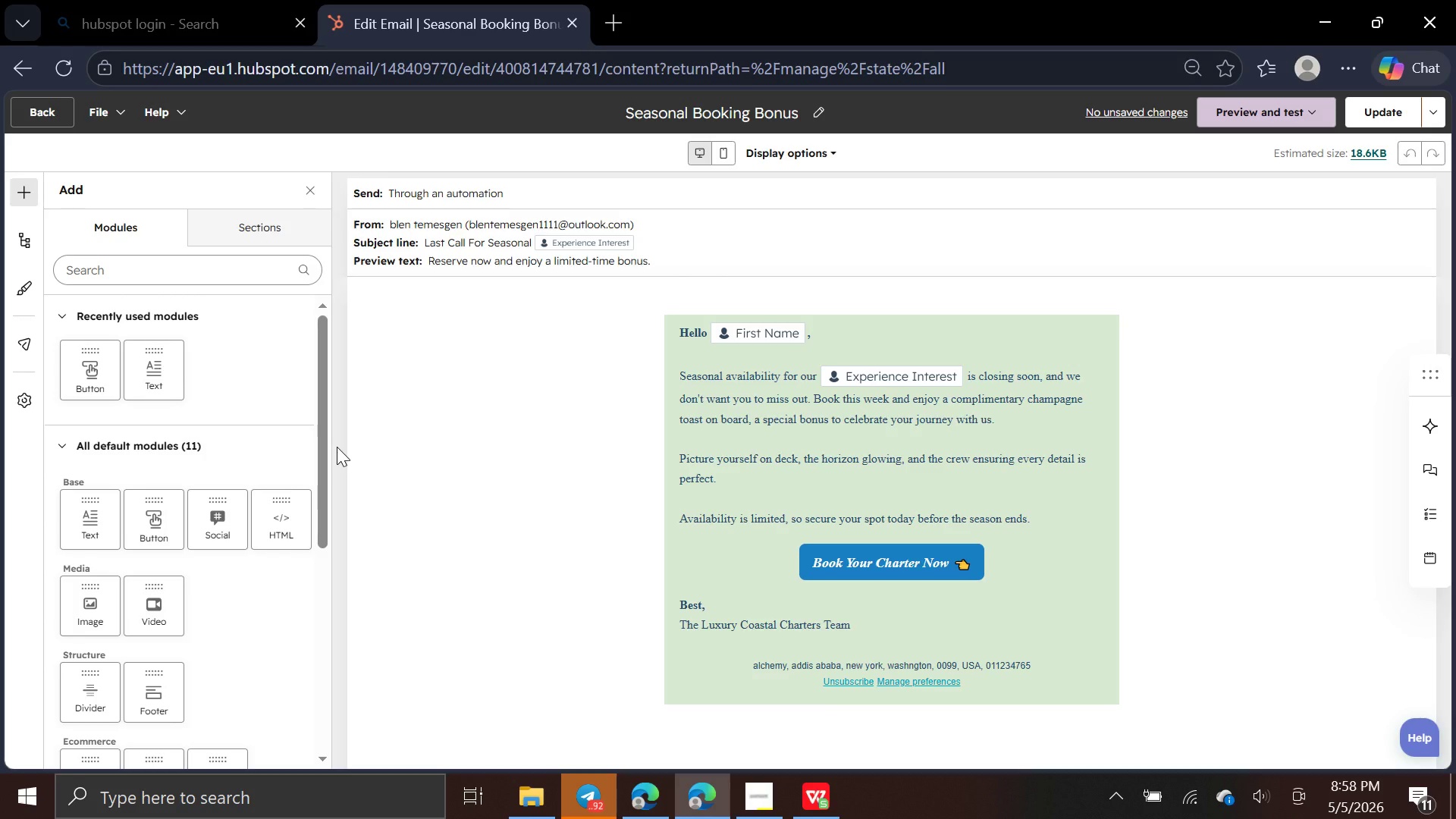 
wait(24.0)
 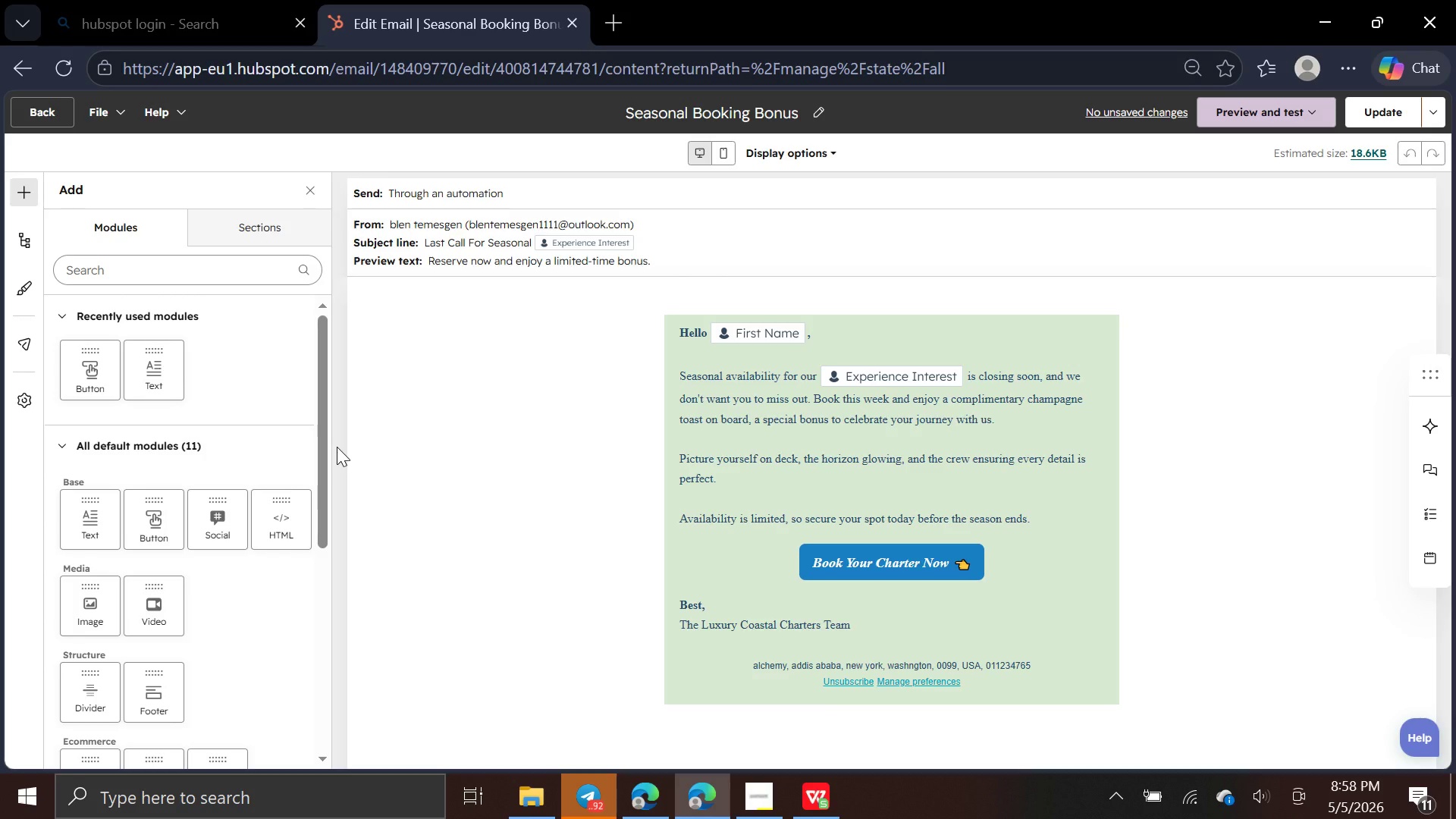 
left_click([1283, 118])
 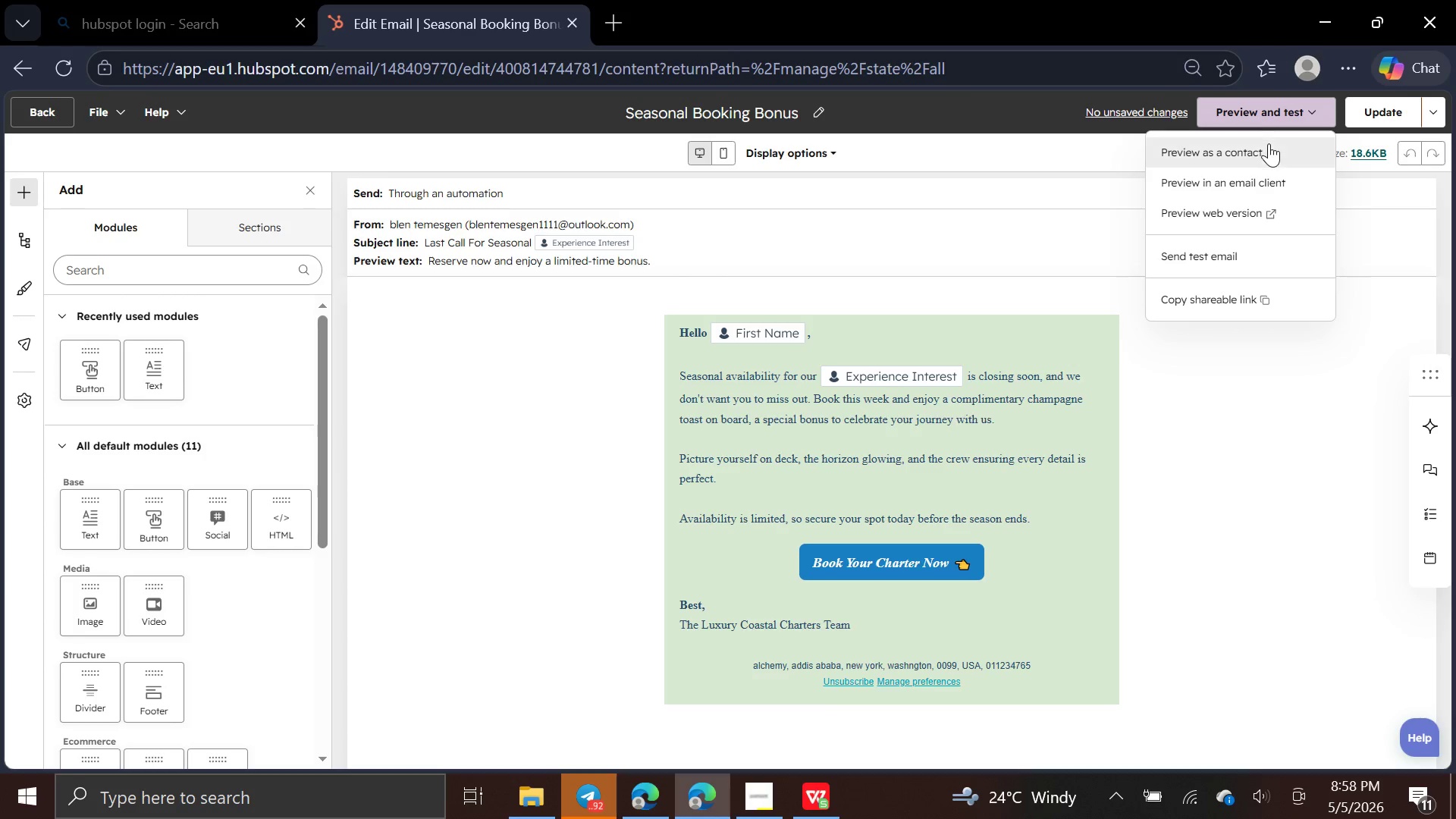 
left_click([1266, 146])
 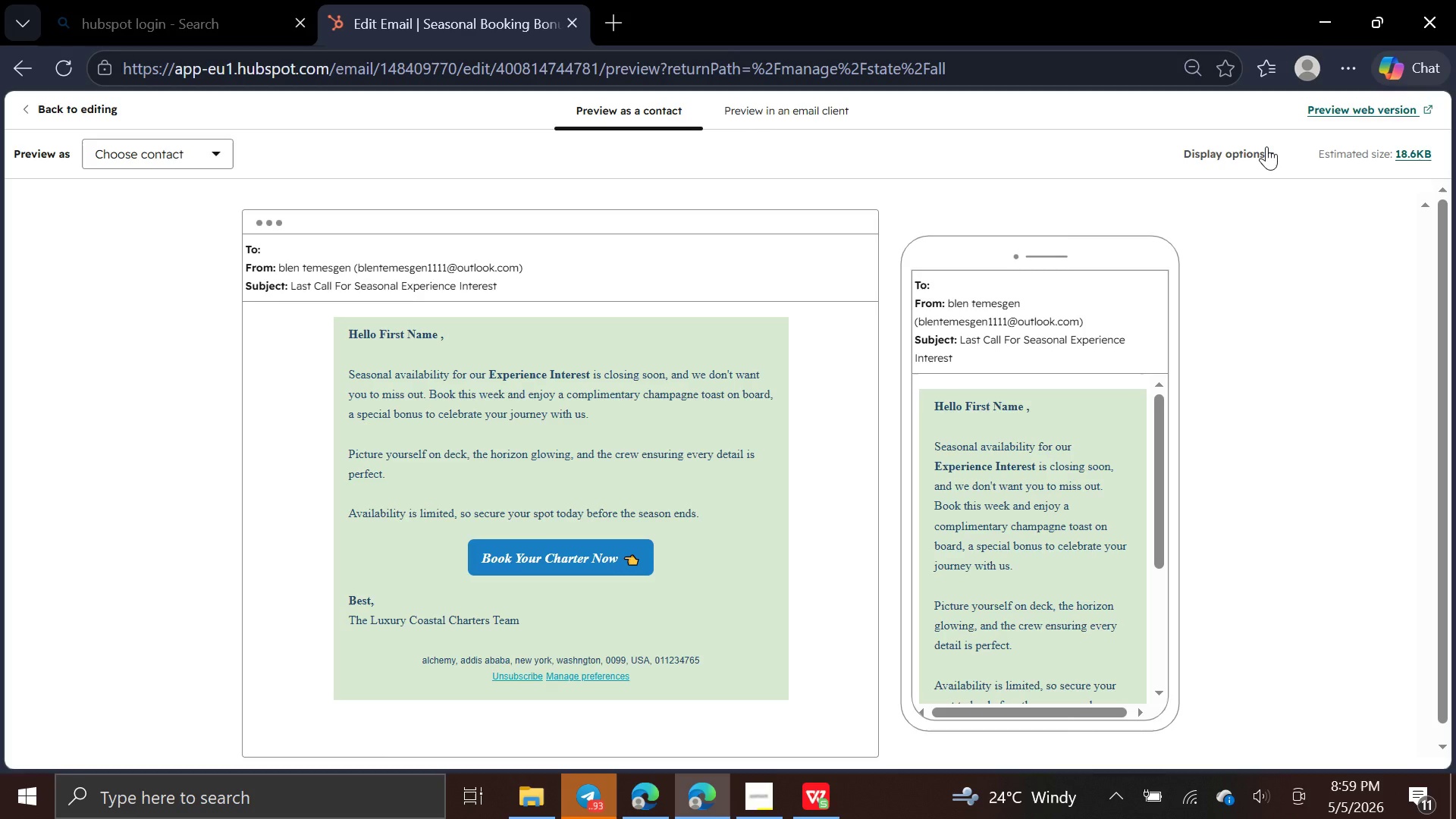 
wait(49.75)
 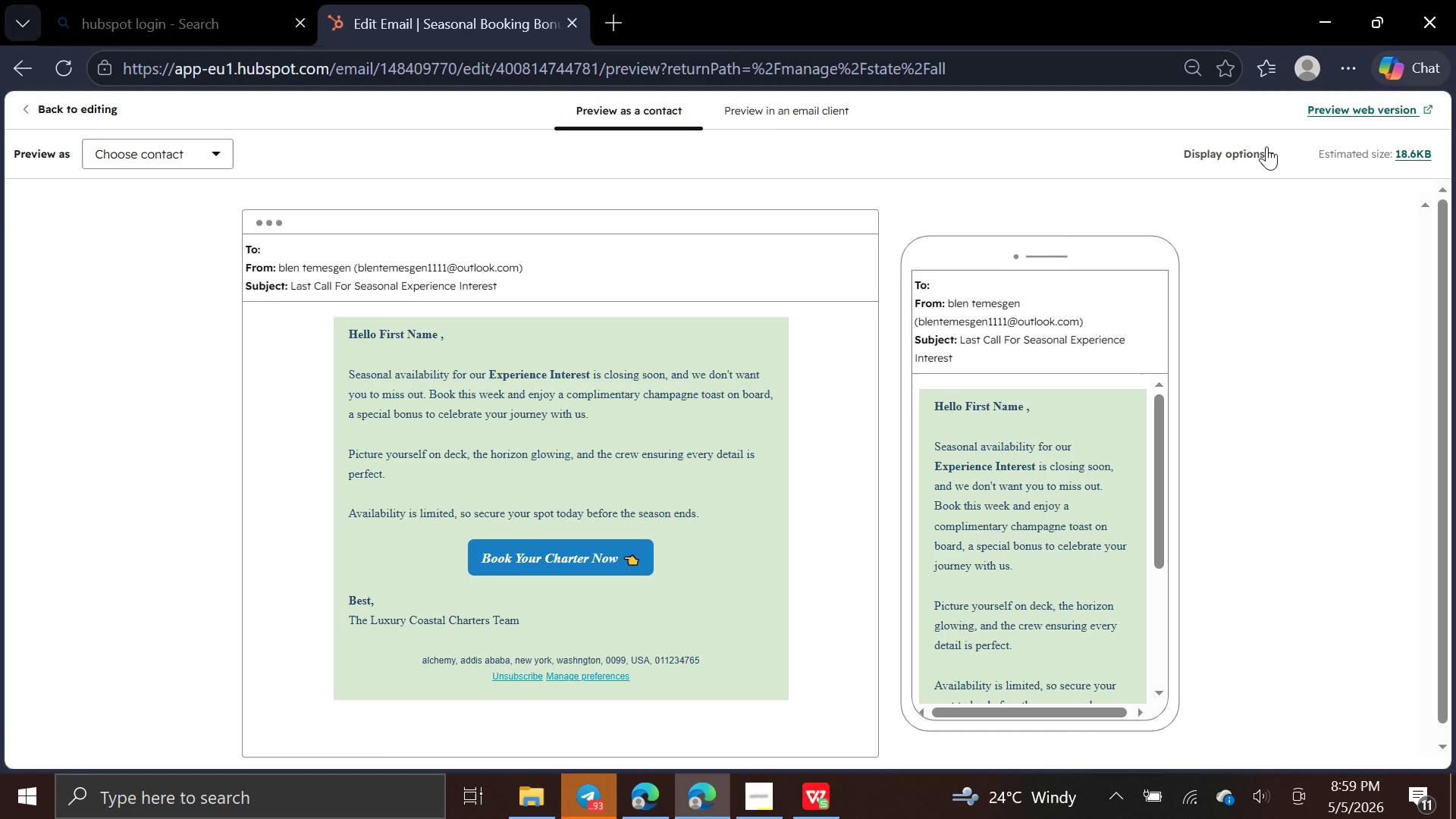 
left_click([212, 154])
 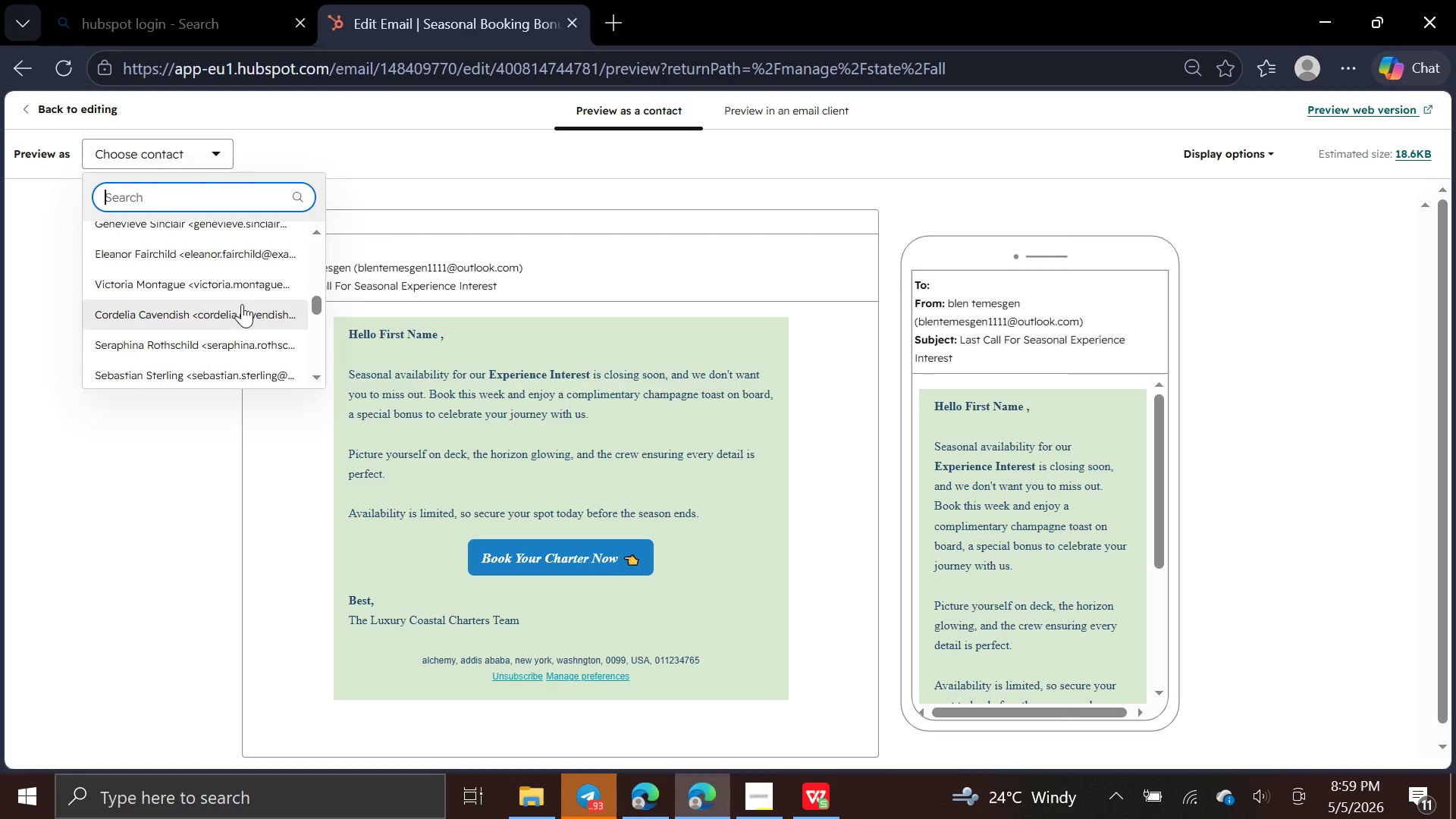 
left_click([241, 304])
 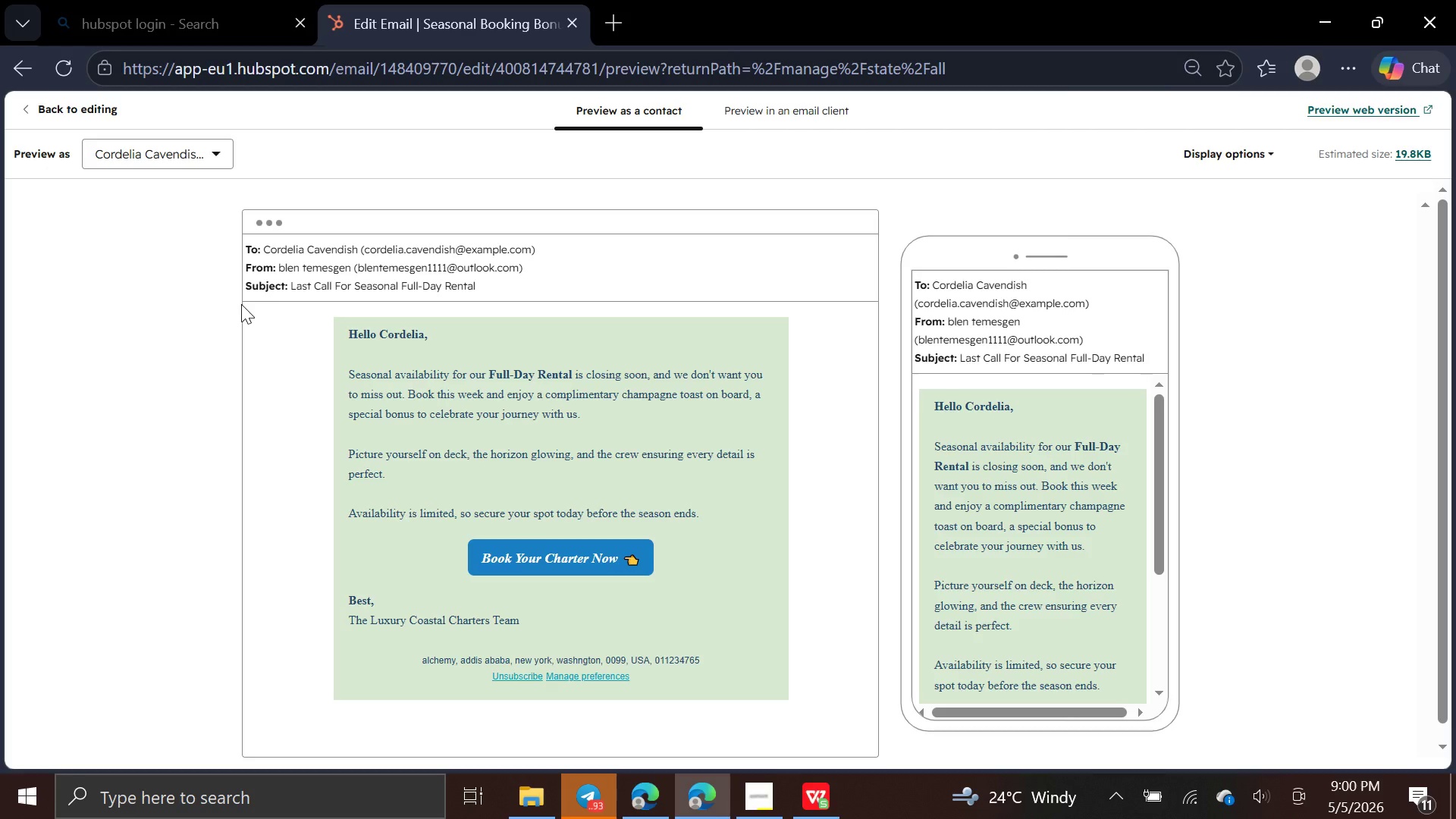 
wait(27.53)
 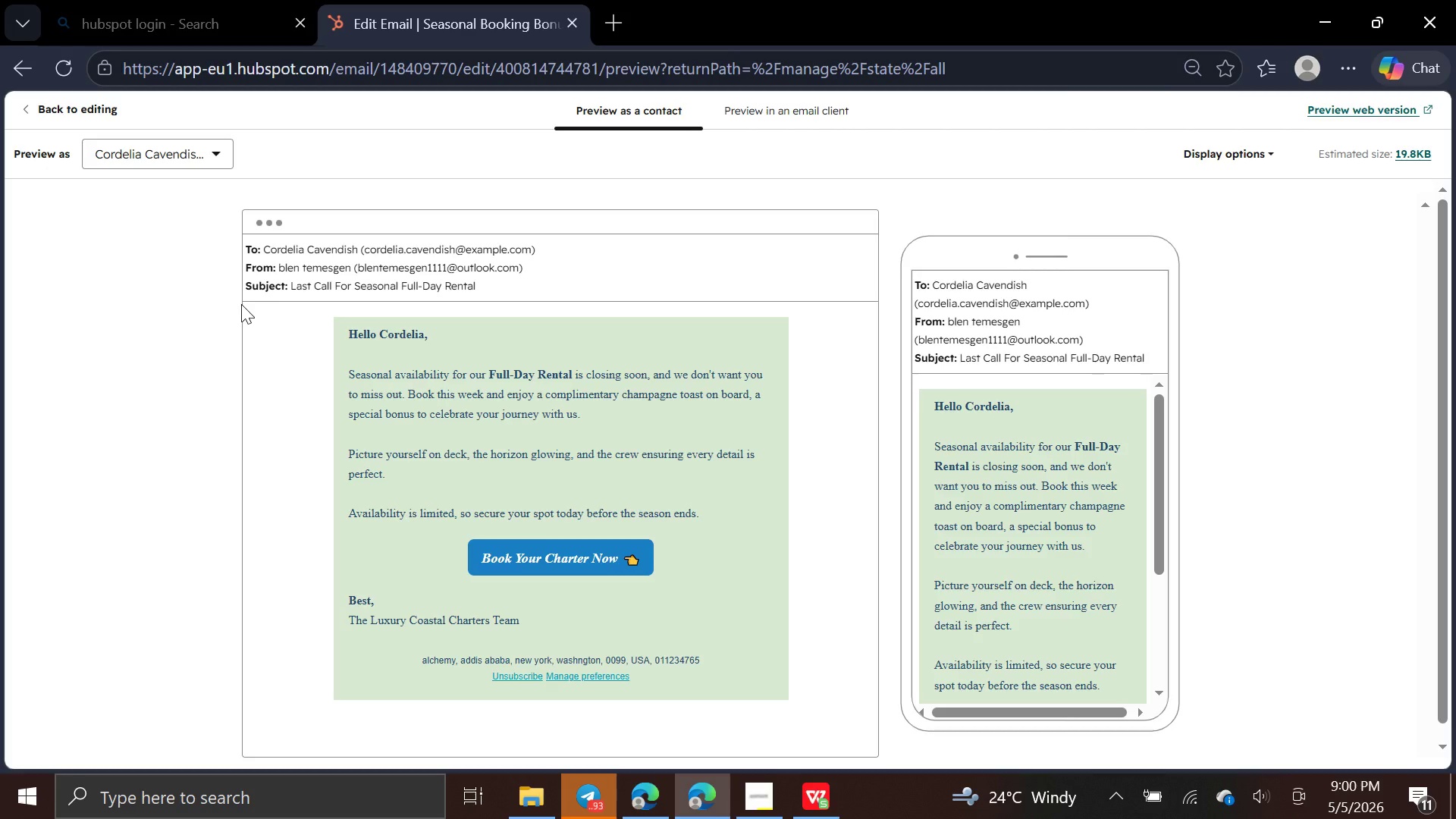 
left_click([218, 148])
 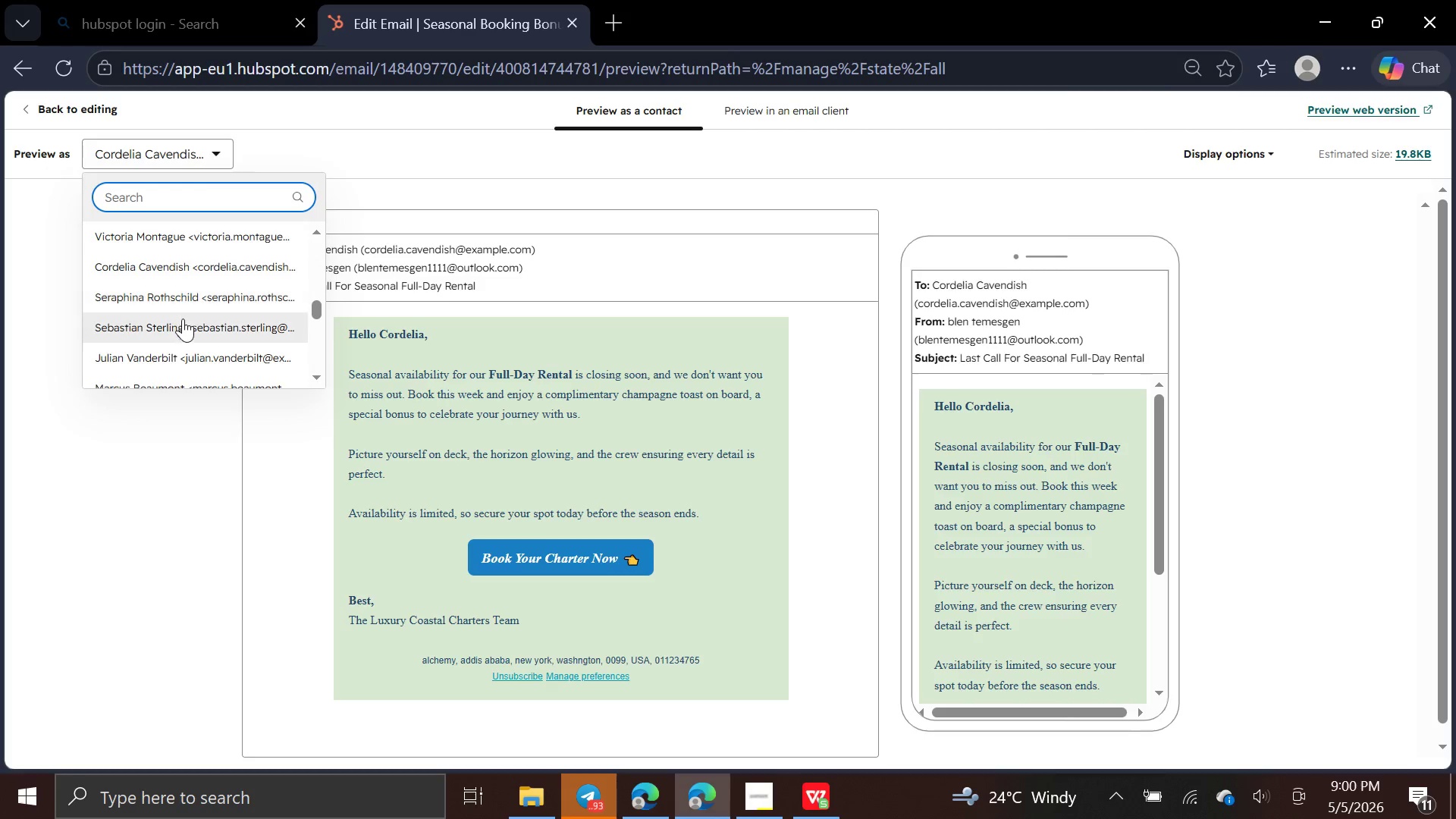 
left_click([183, 322])
 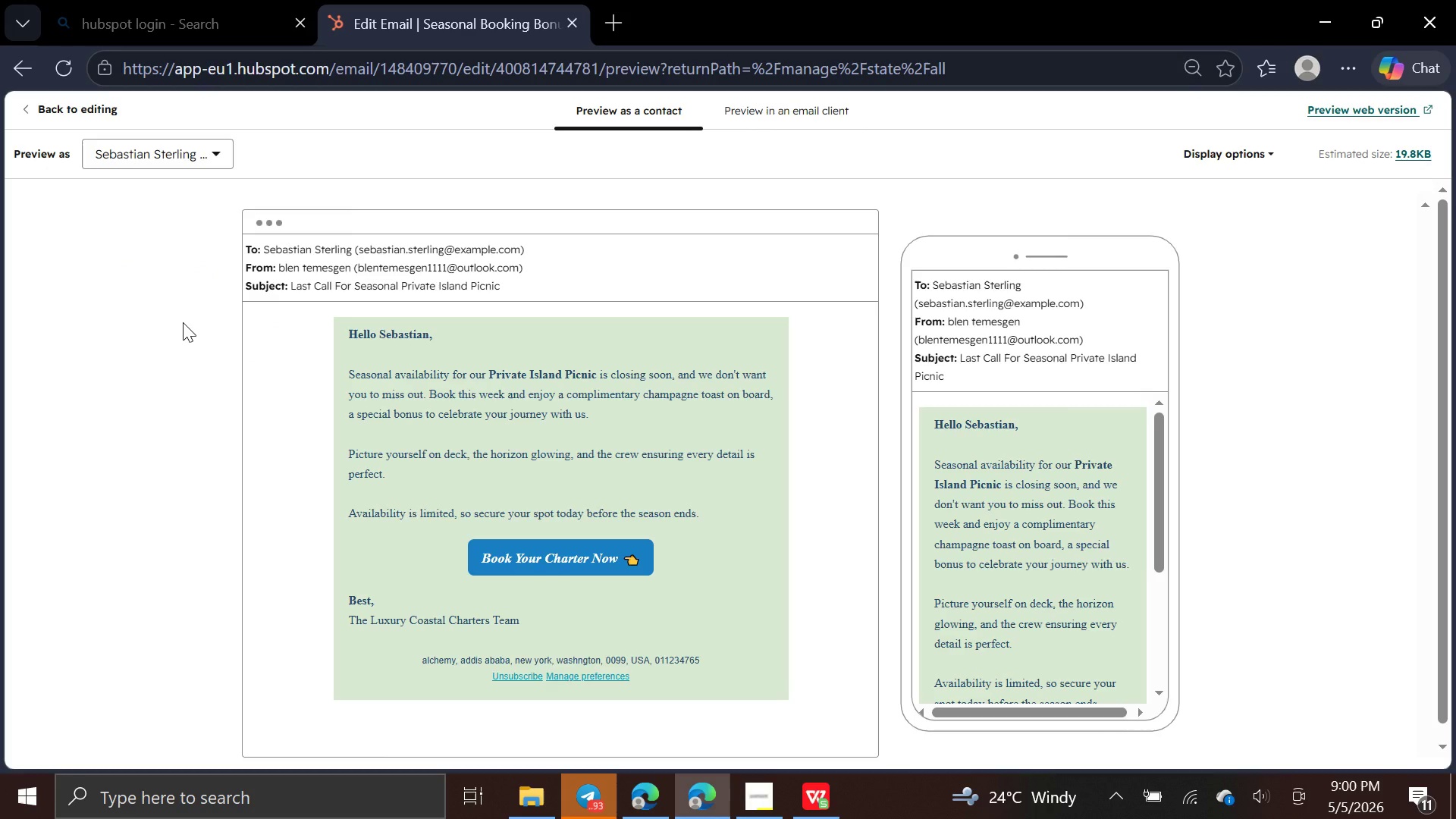 
wait(30.78)
 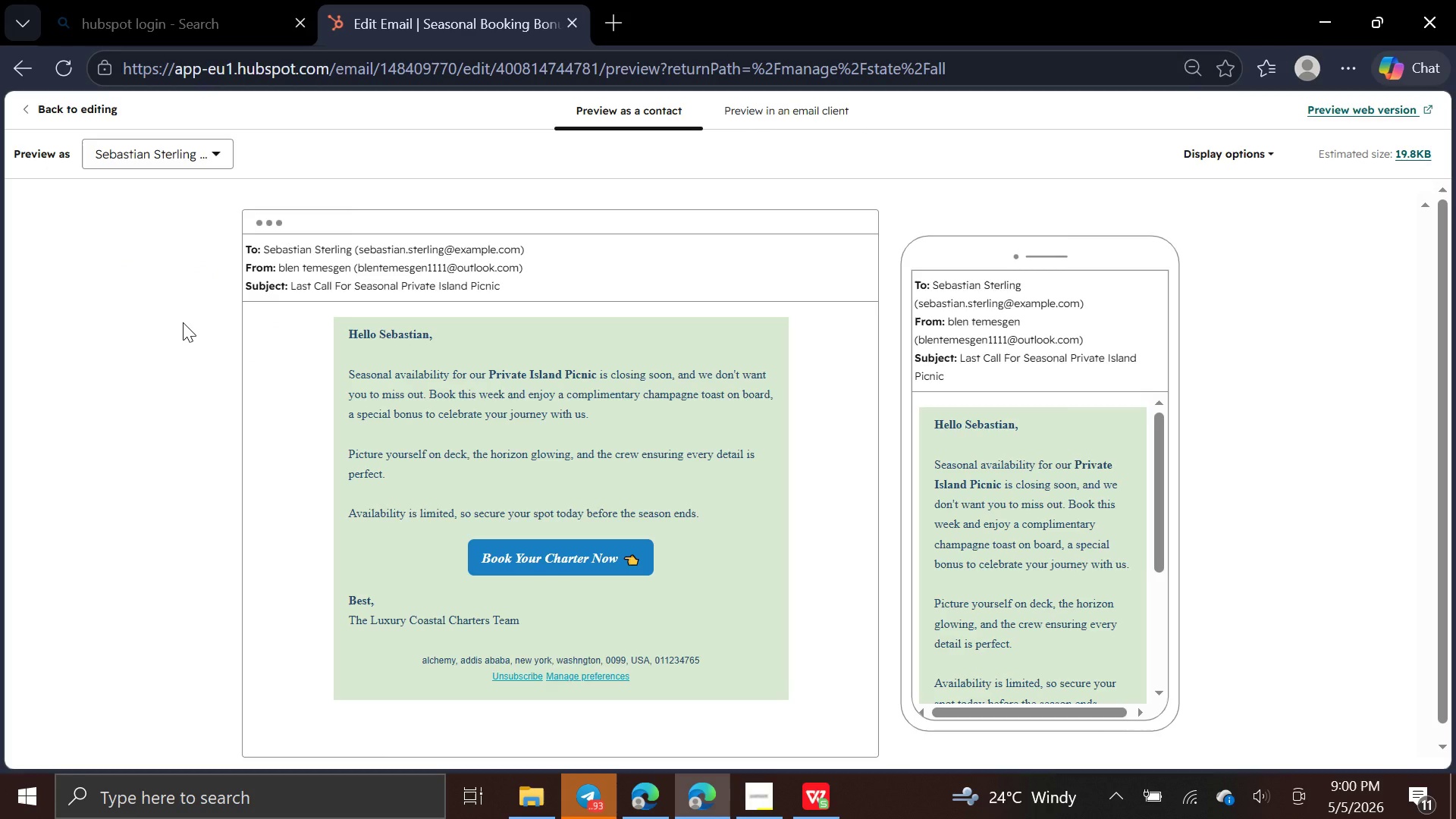 
left_click([195, 154])
 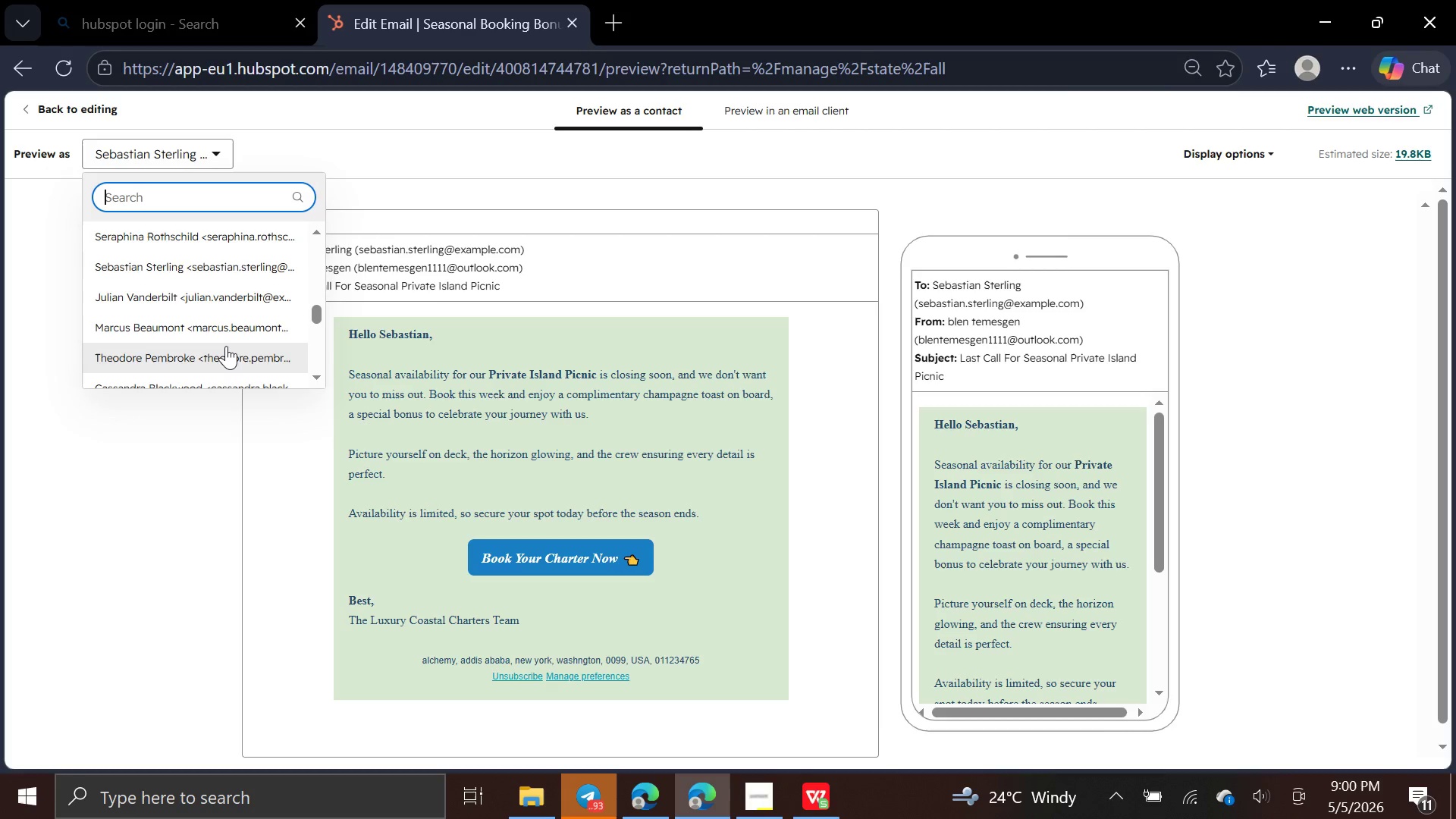 
left_click([227, 352])
 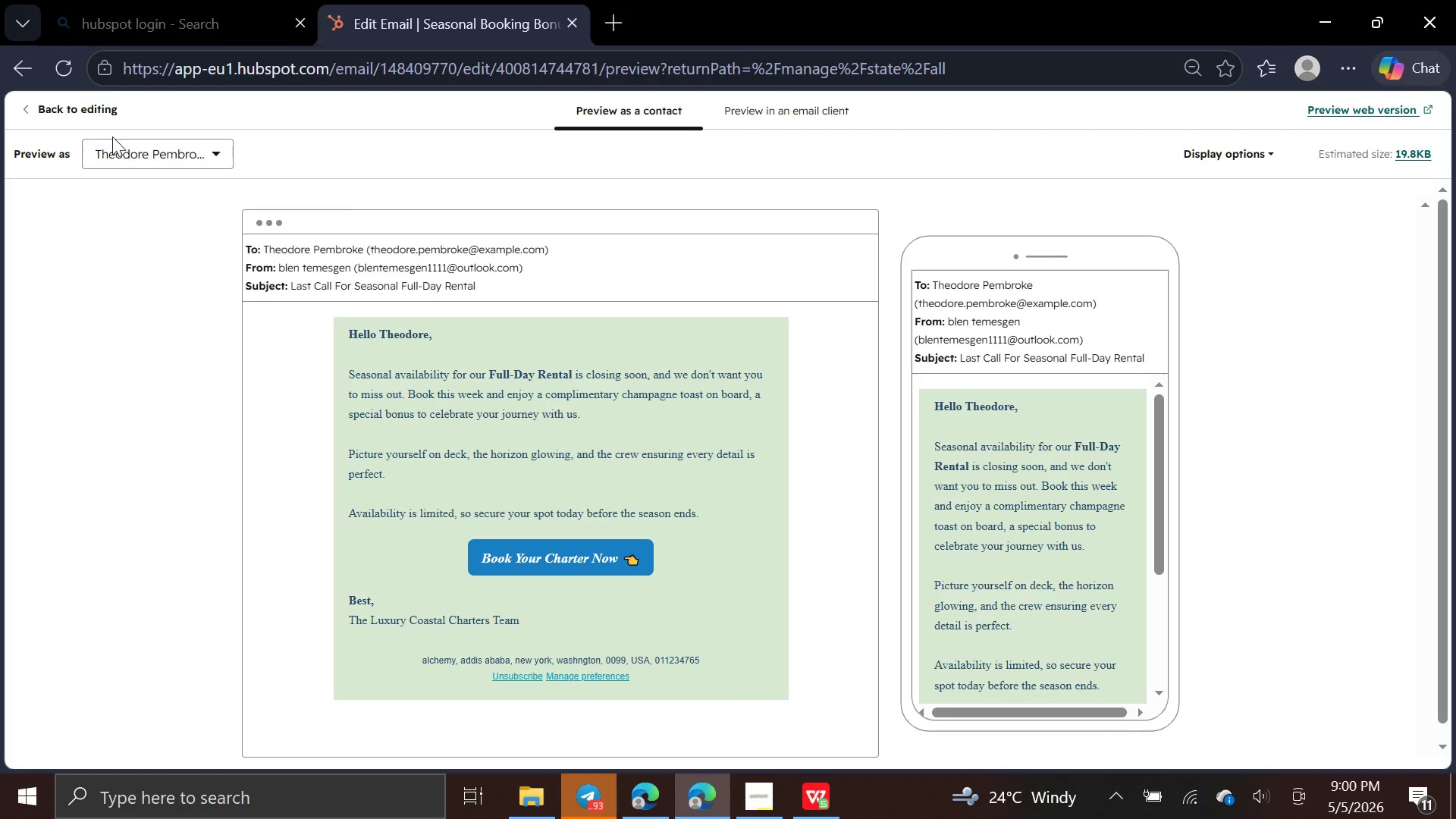 
left_click([101, 110])
 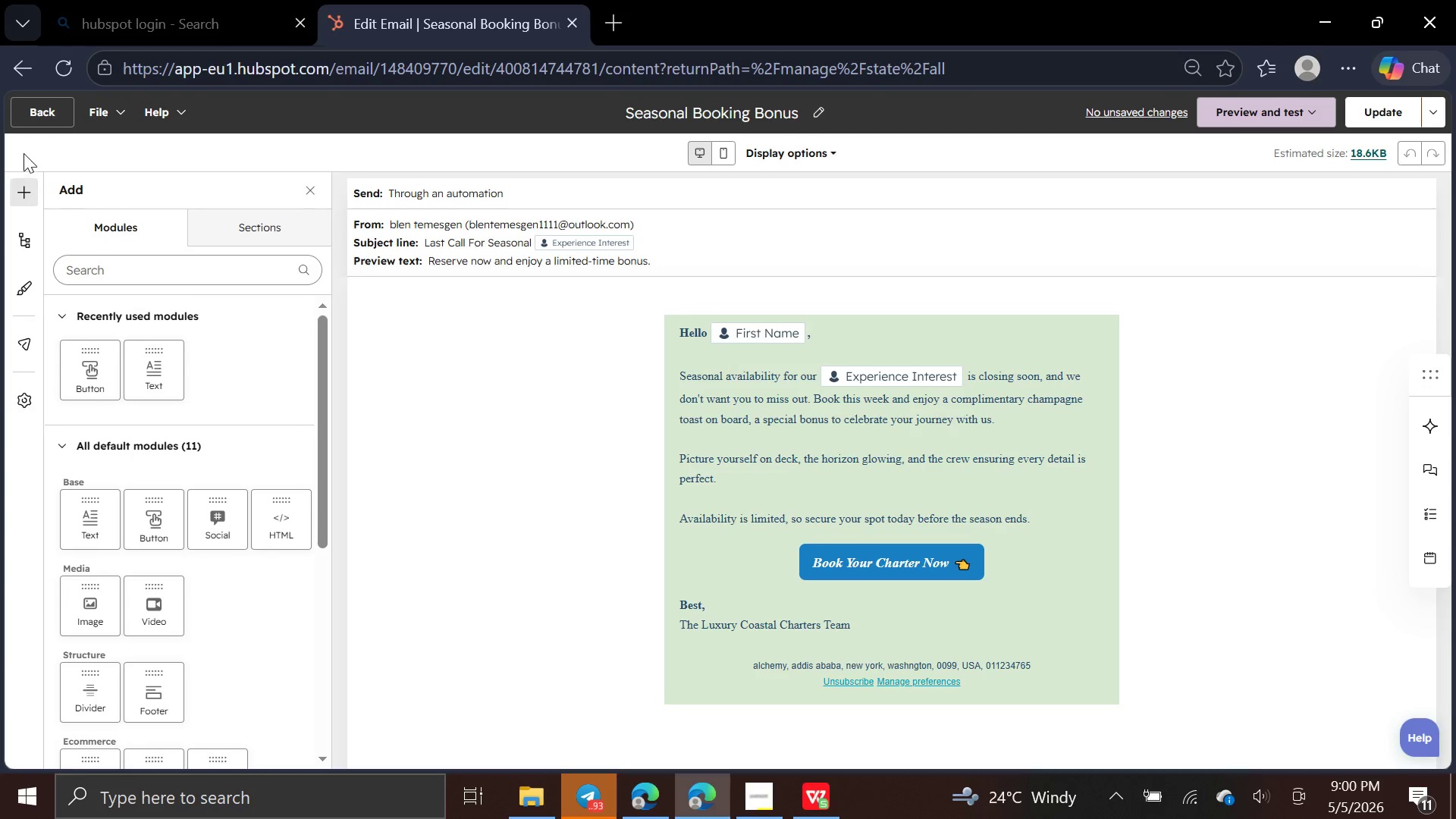 
left_click([27, 113])
 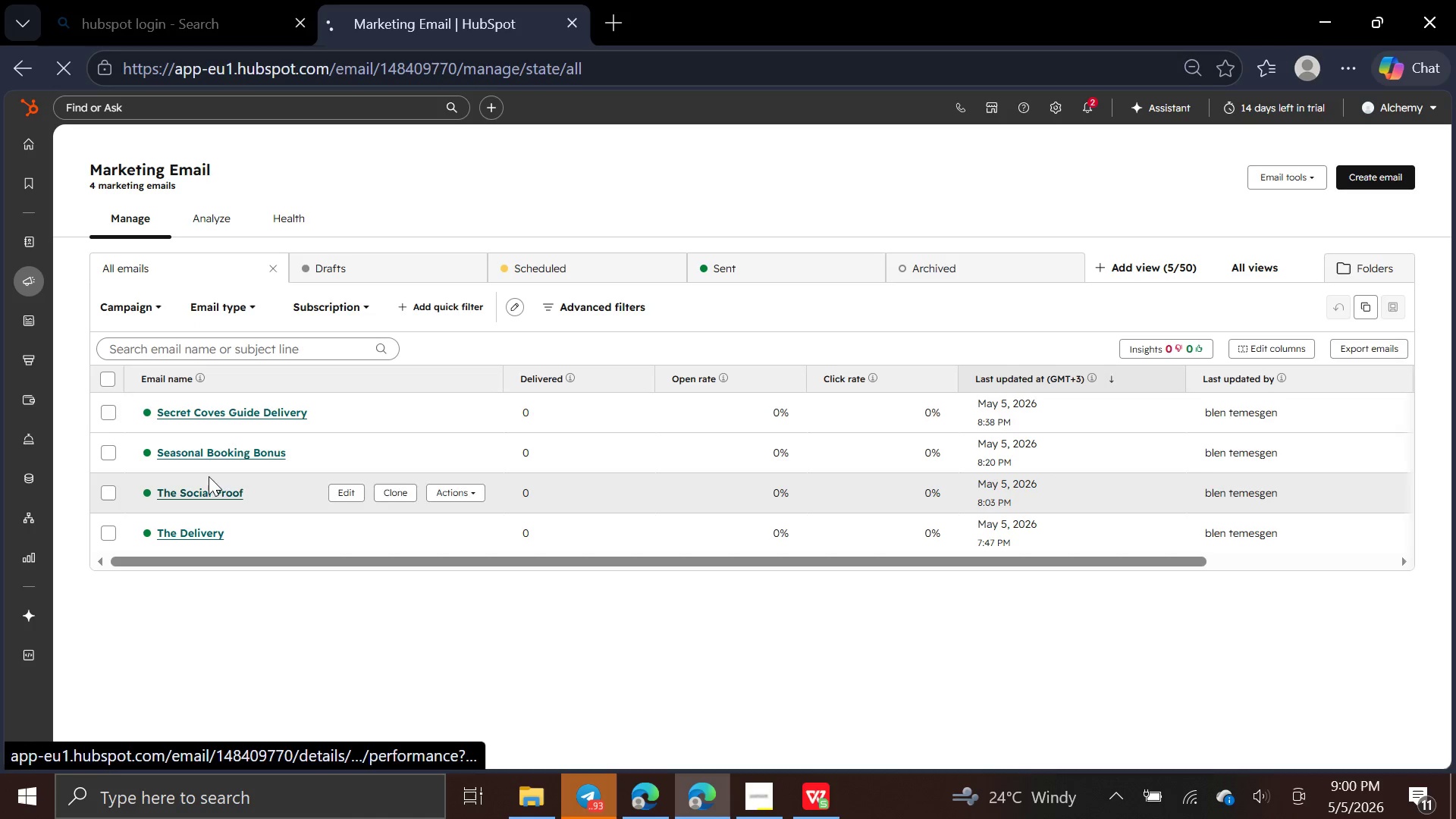 
wait(6.41)
 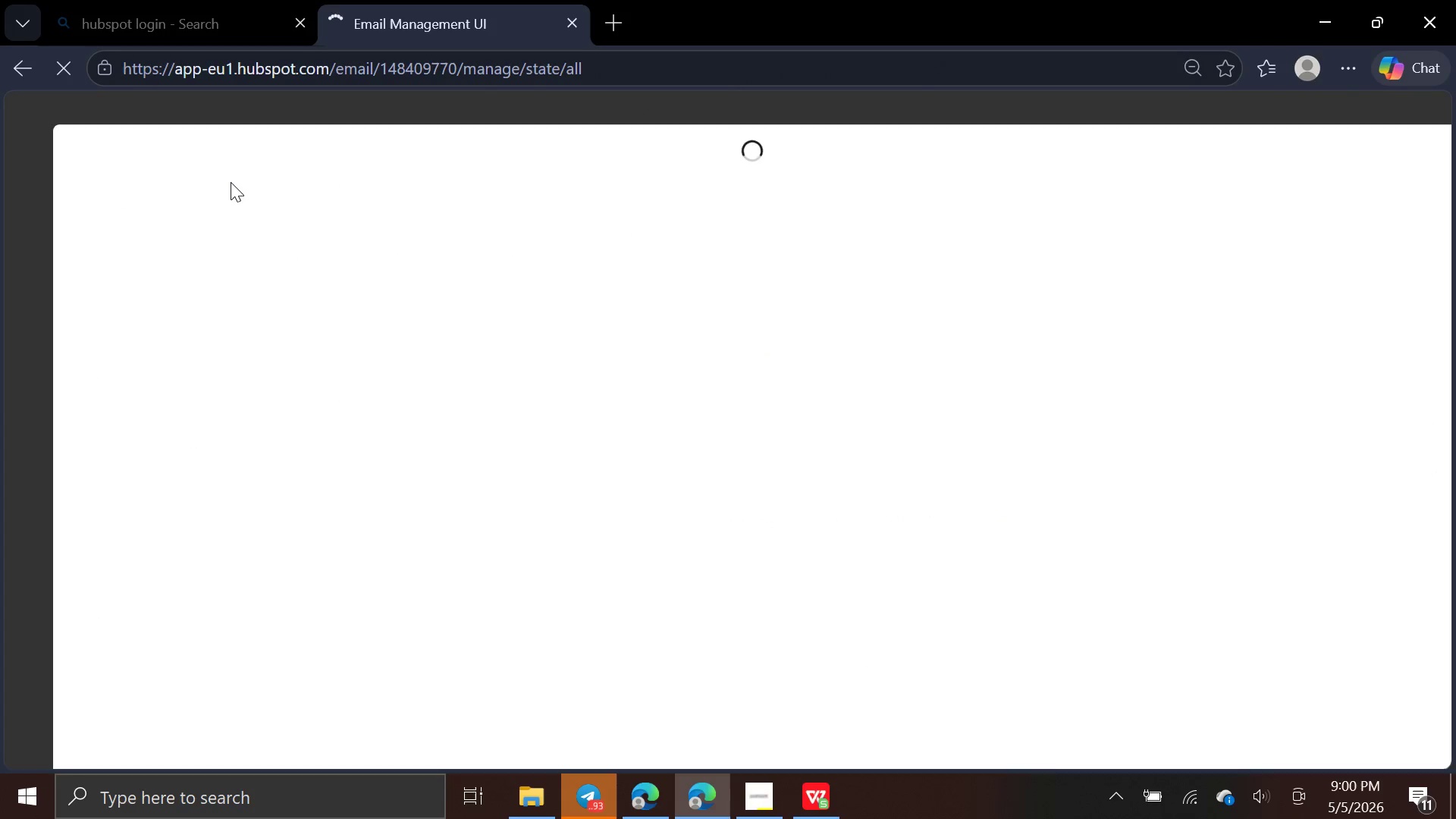 
left_click([349, 408])
 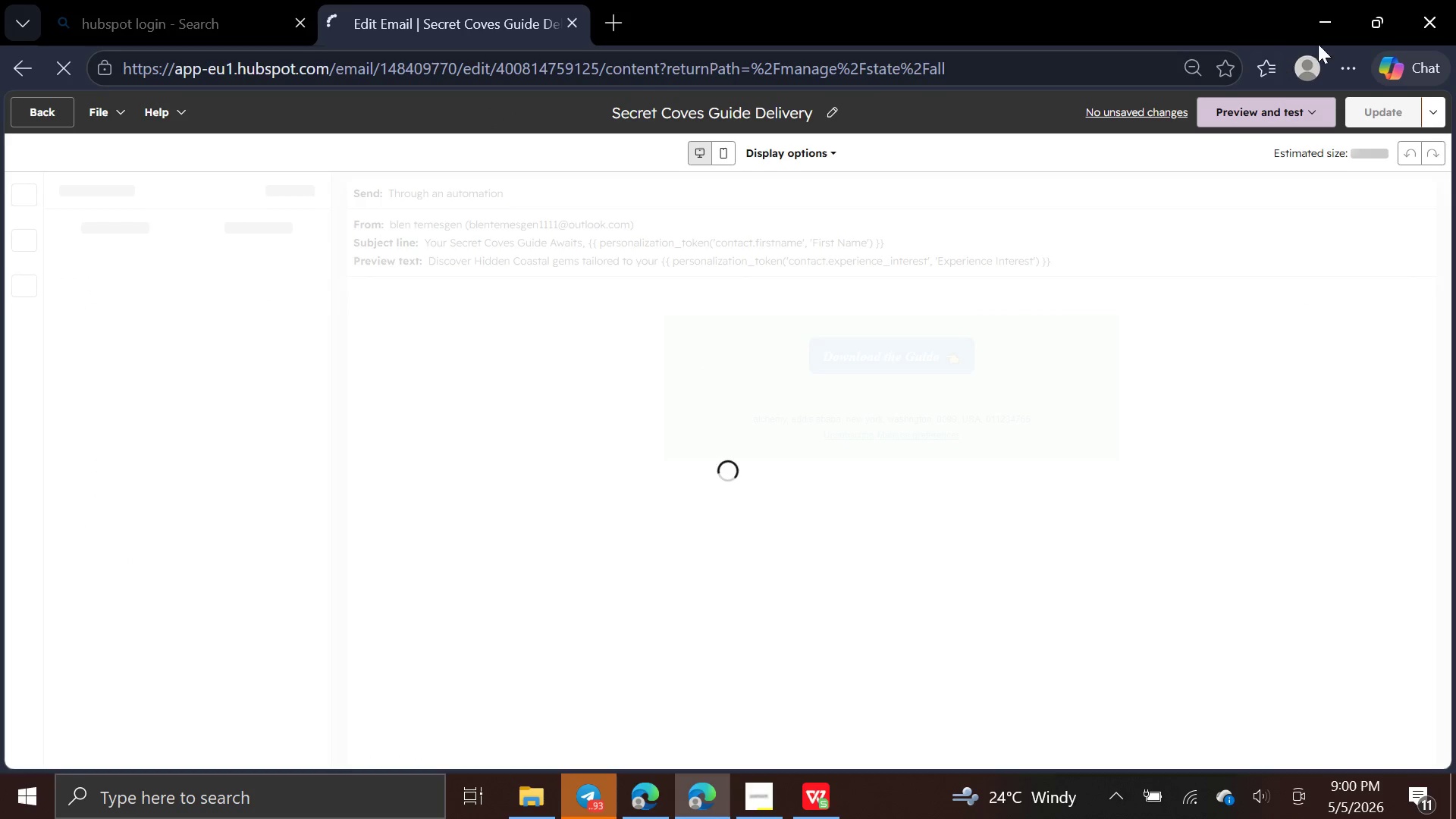 
left_click([1277, 115])
 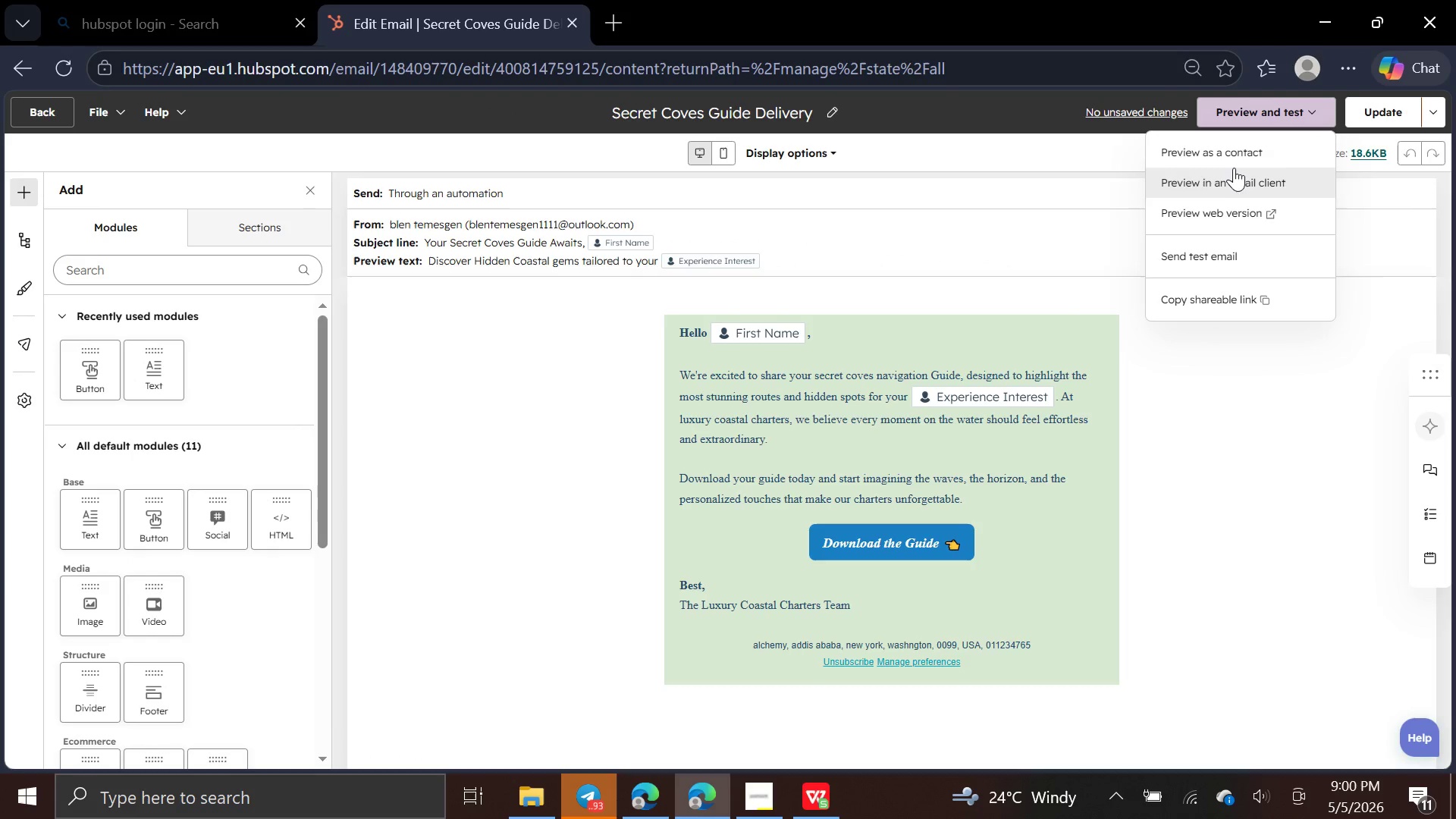 
left_click([1233, 155])
 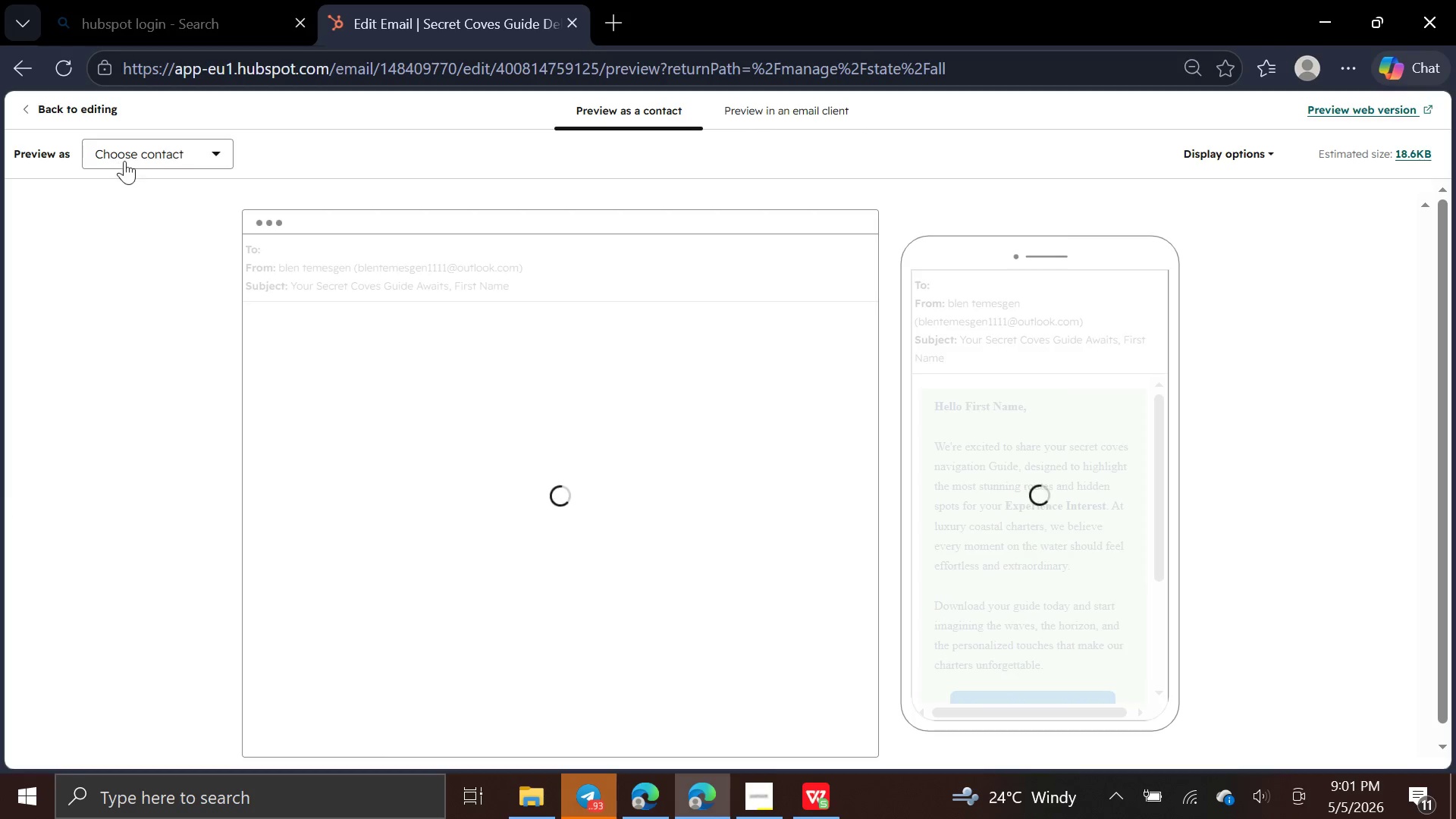 
left_click([165, 152])
 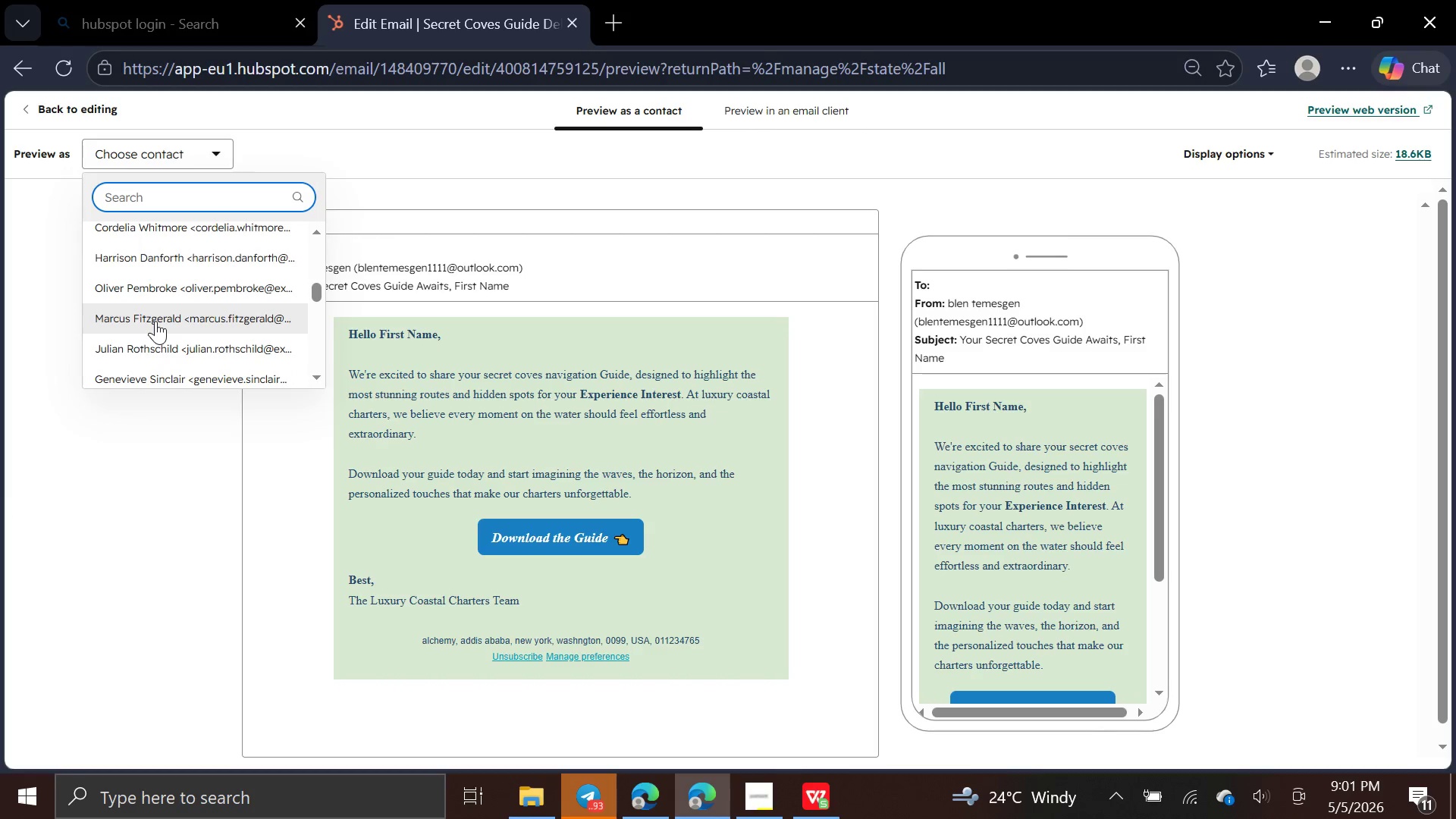 
left_click([183, 344])
 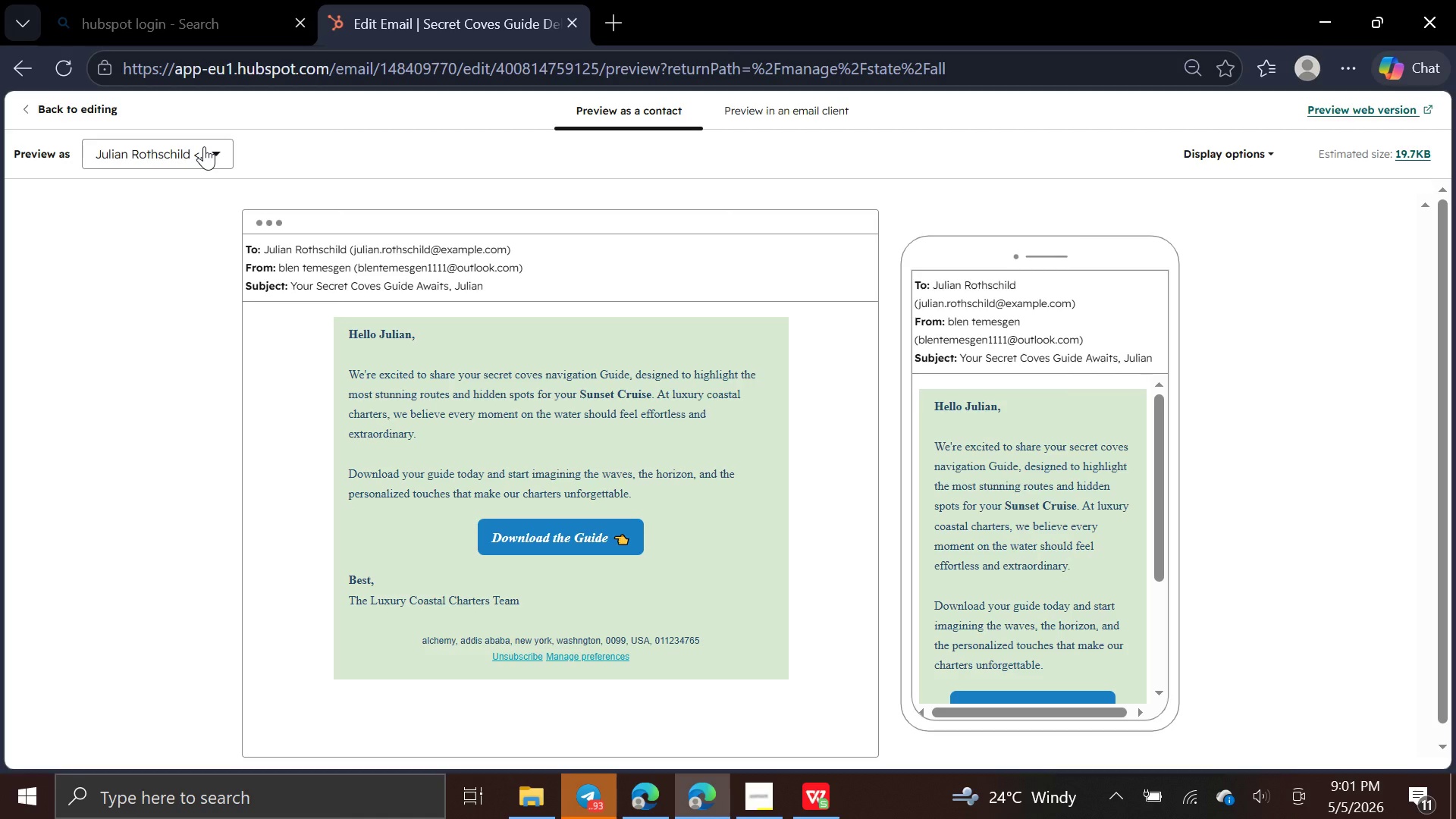 
wait(14.53)
 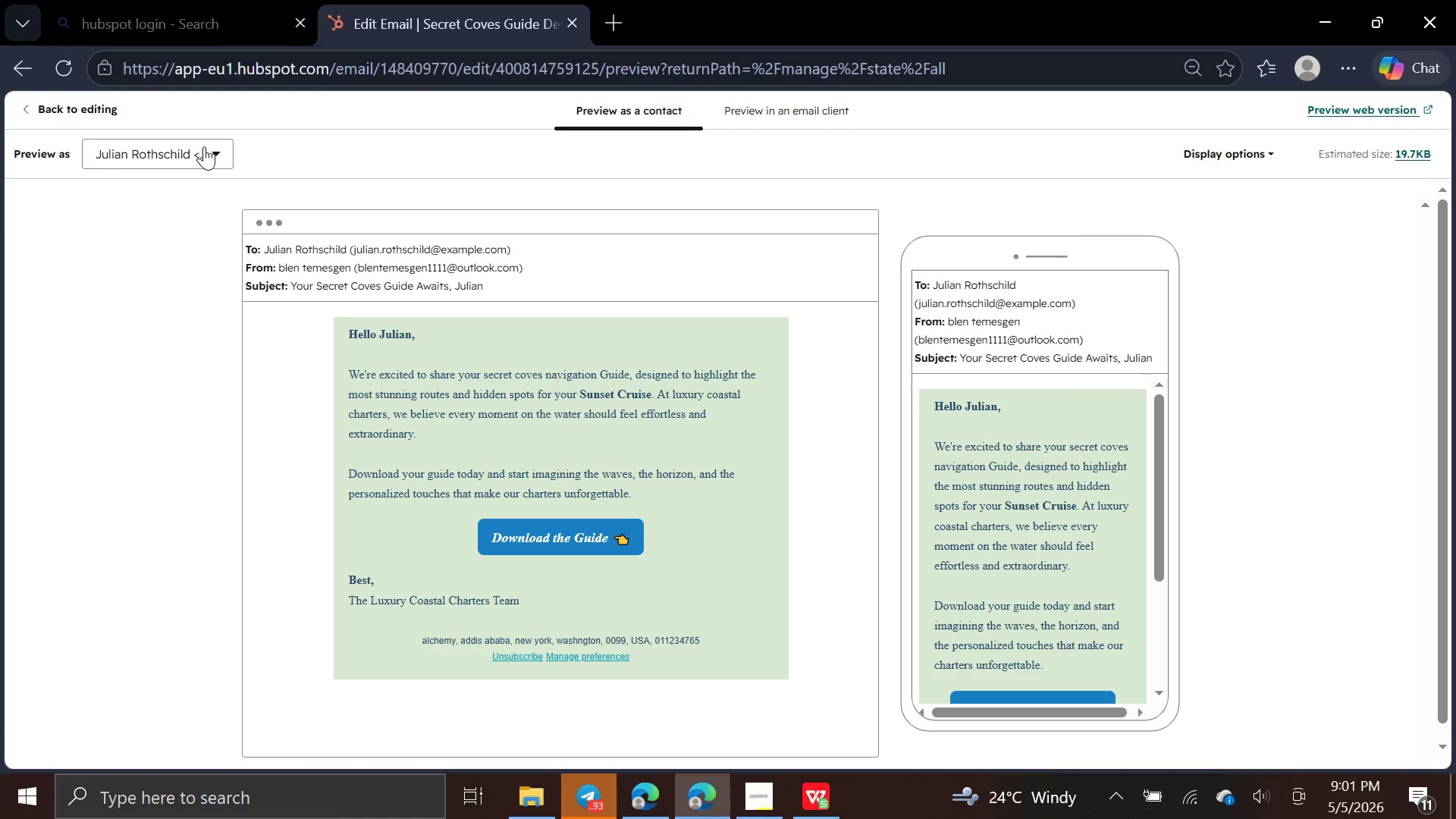 
left_click([206, 152])
 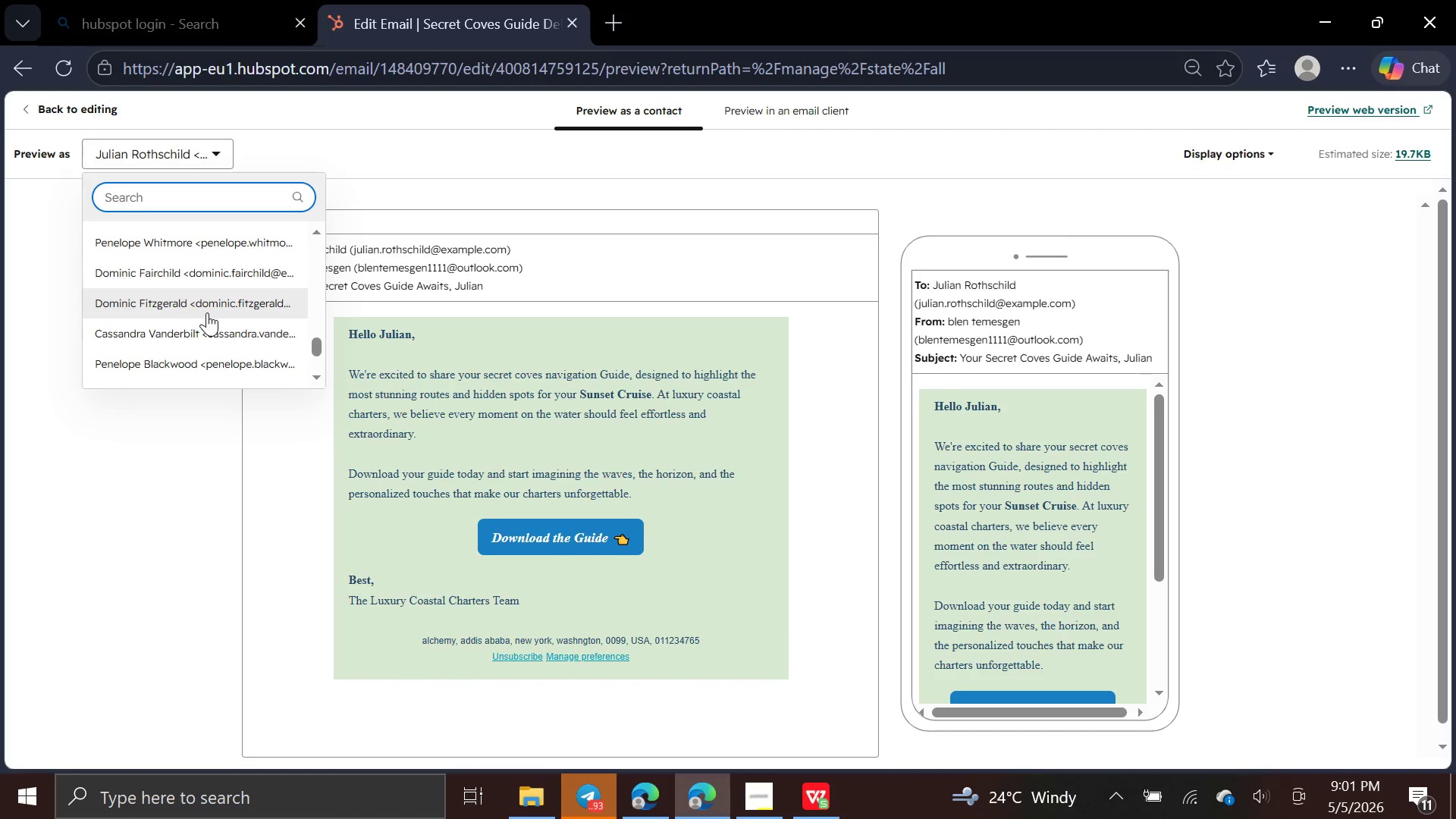 
left_click([207, 339])
 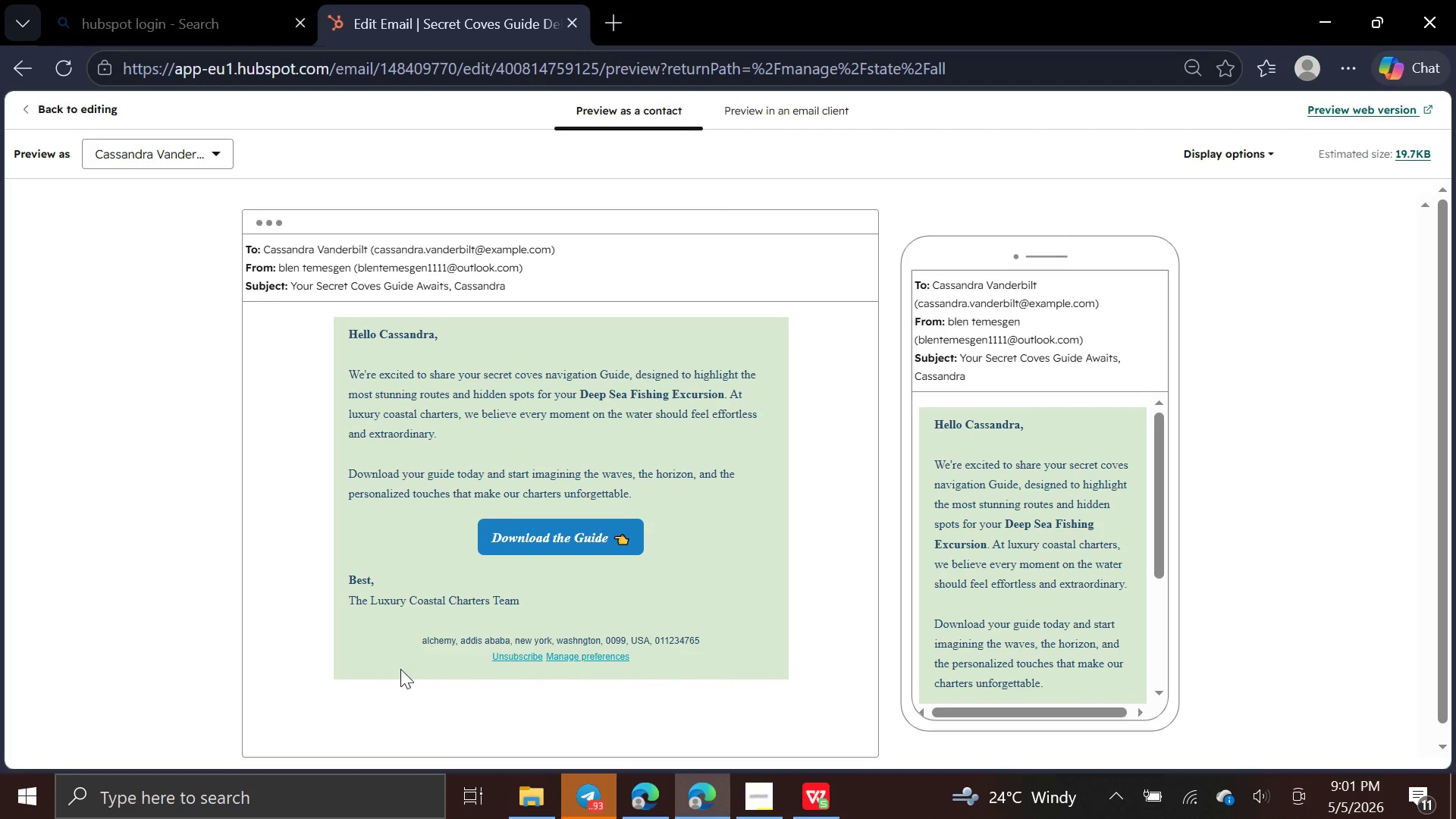 
wait(6.95)
 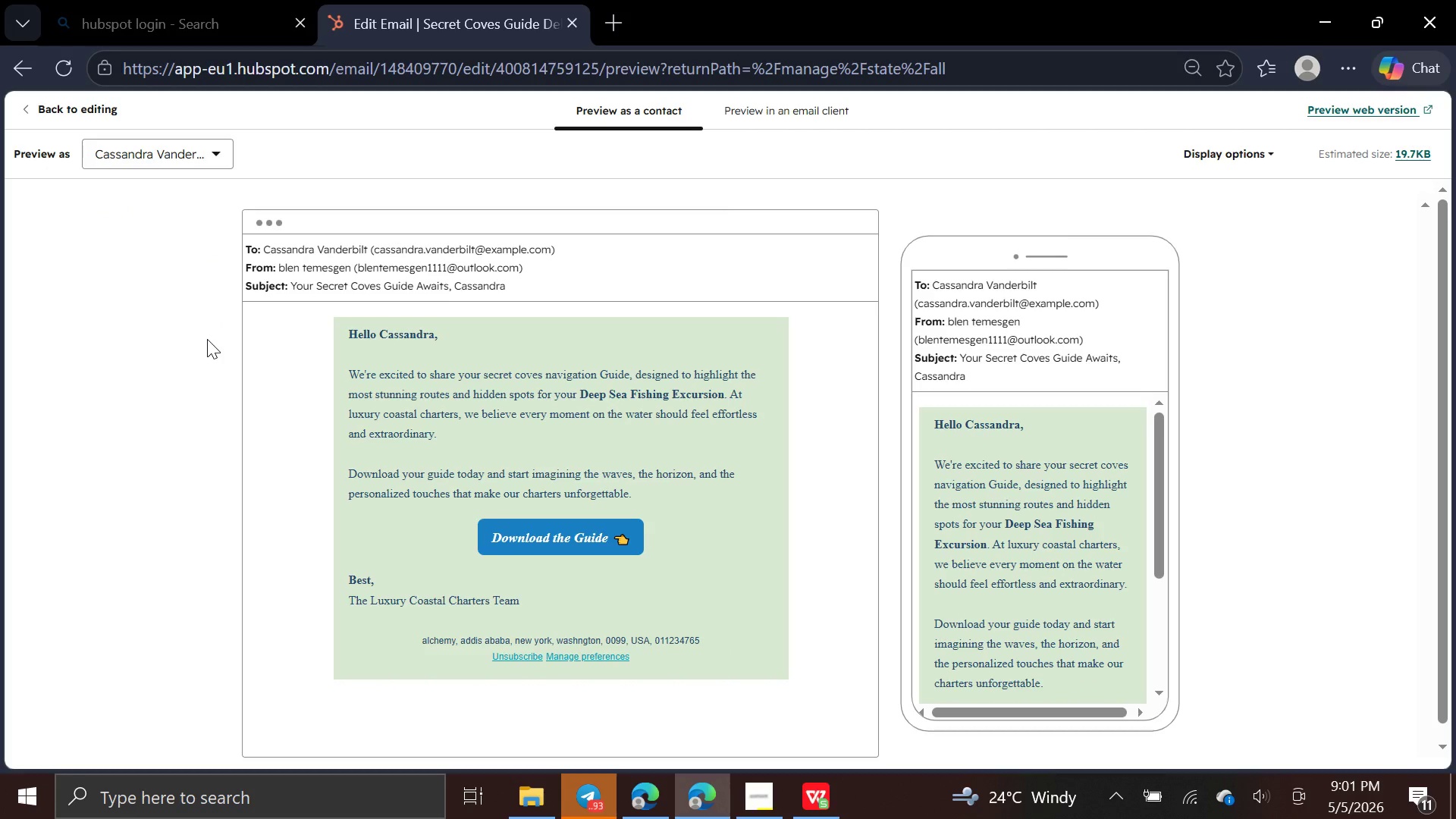 
left_click([733, 812])